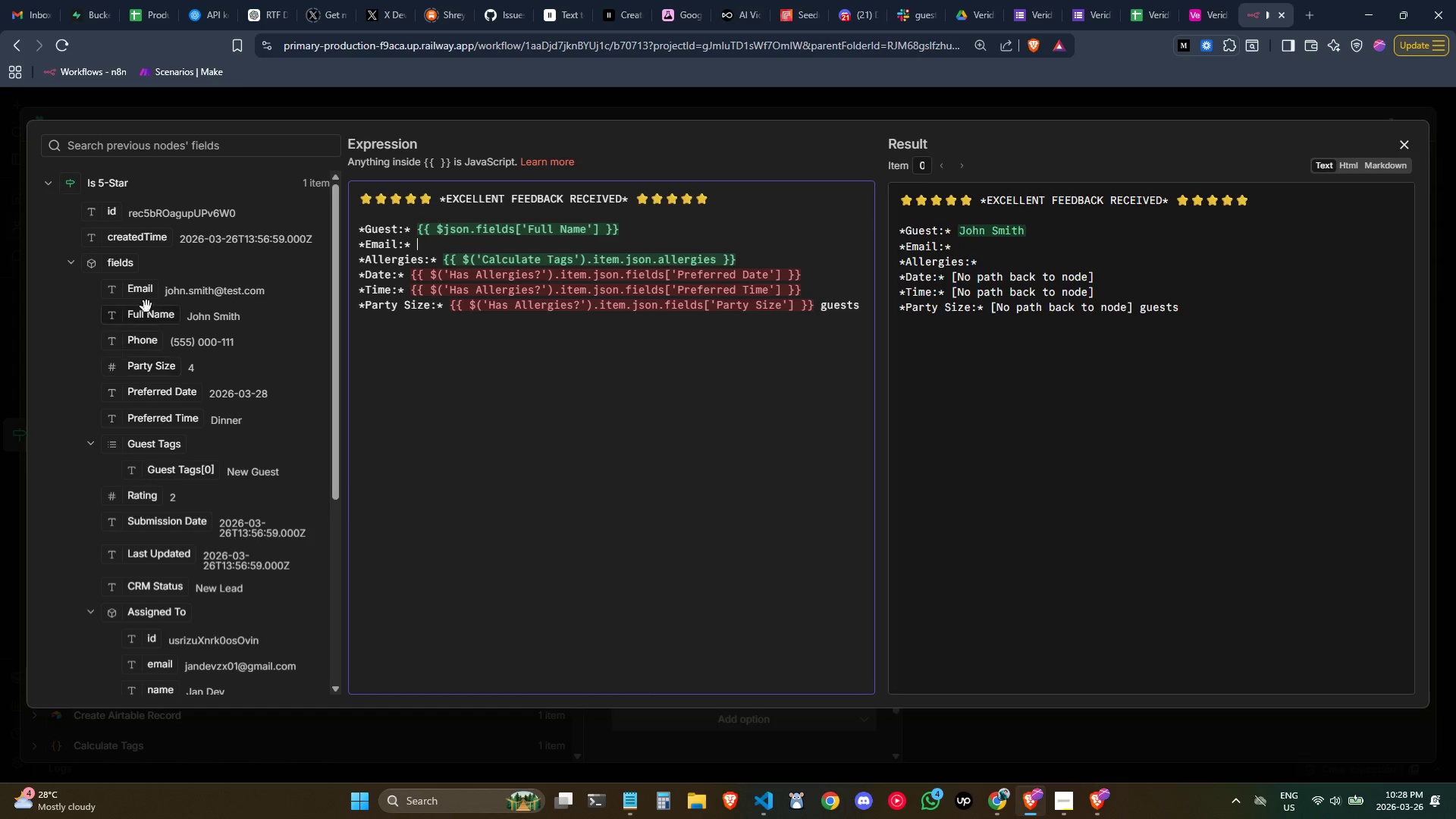 
left_click_drag(start_coordinate=[150, 289], to_coordinate=[469, 240])
 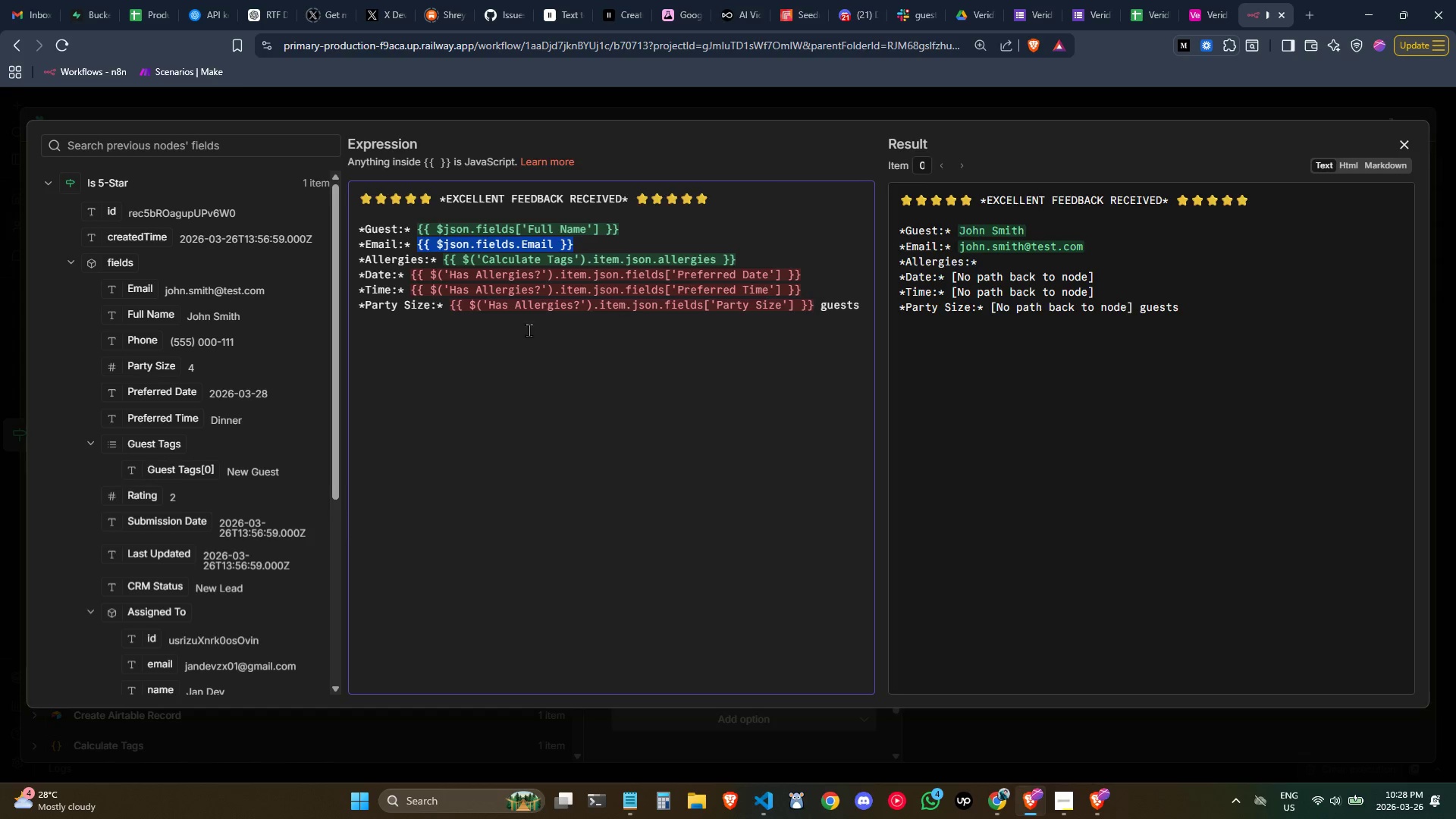 
scroll: coordinate [213, 480], scroll_direction: down, amount: 1.0
 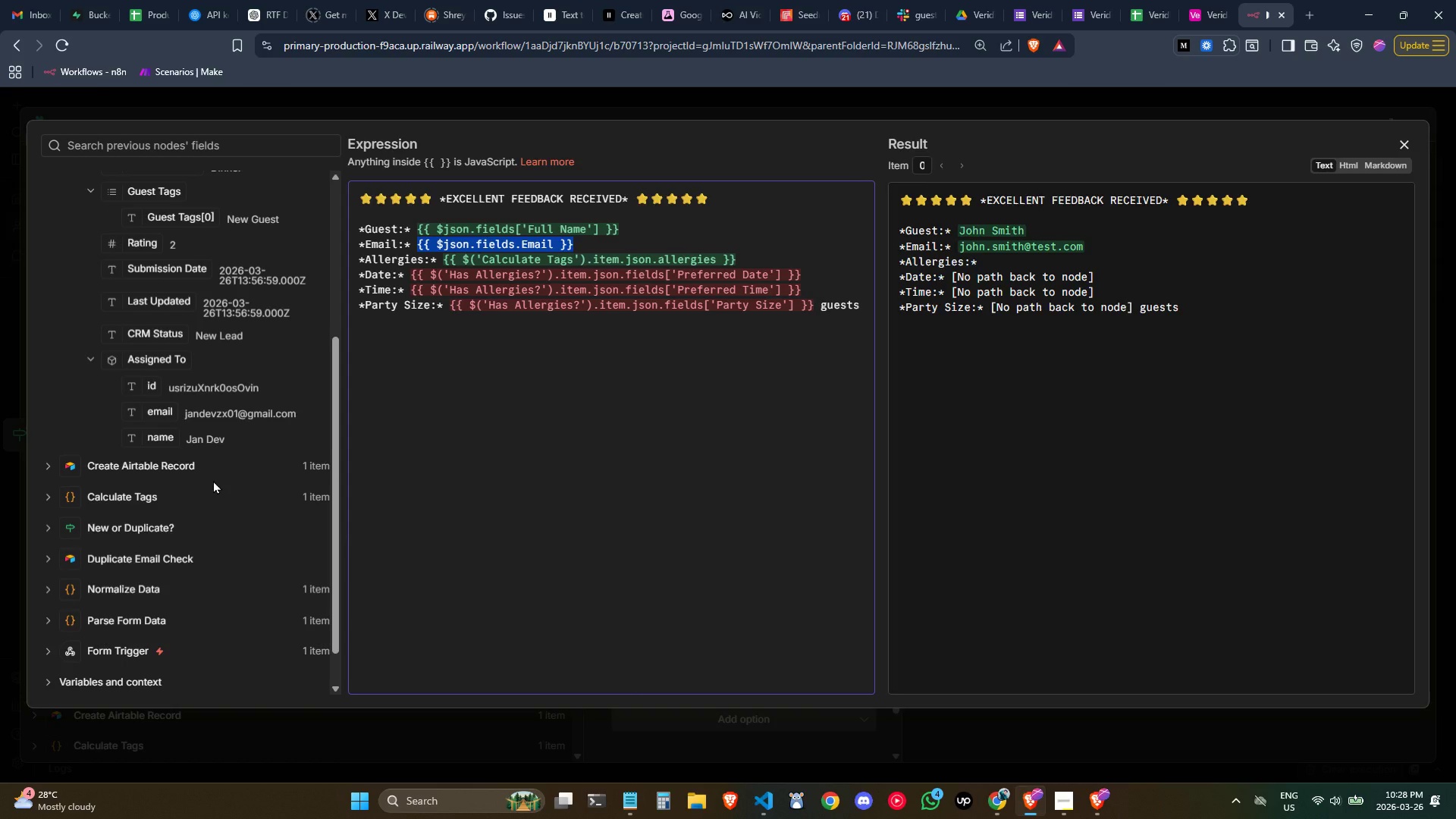 
scroll: coordinate [213, 480], scroll_direction: up, amount: 2.0
 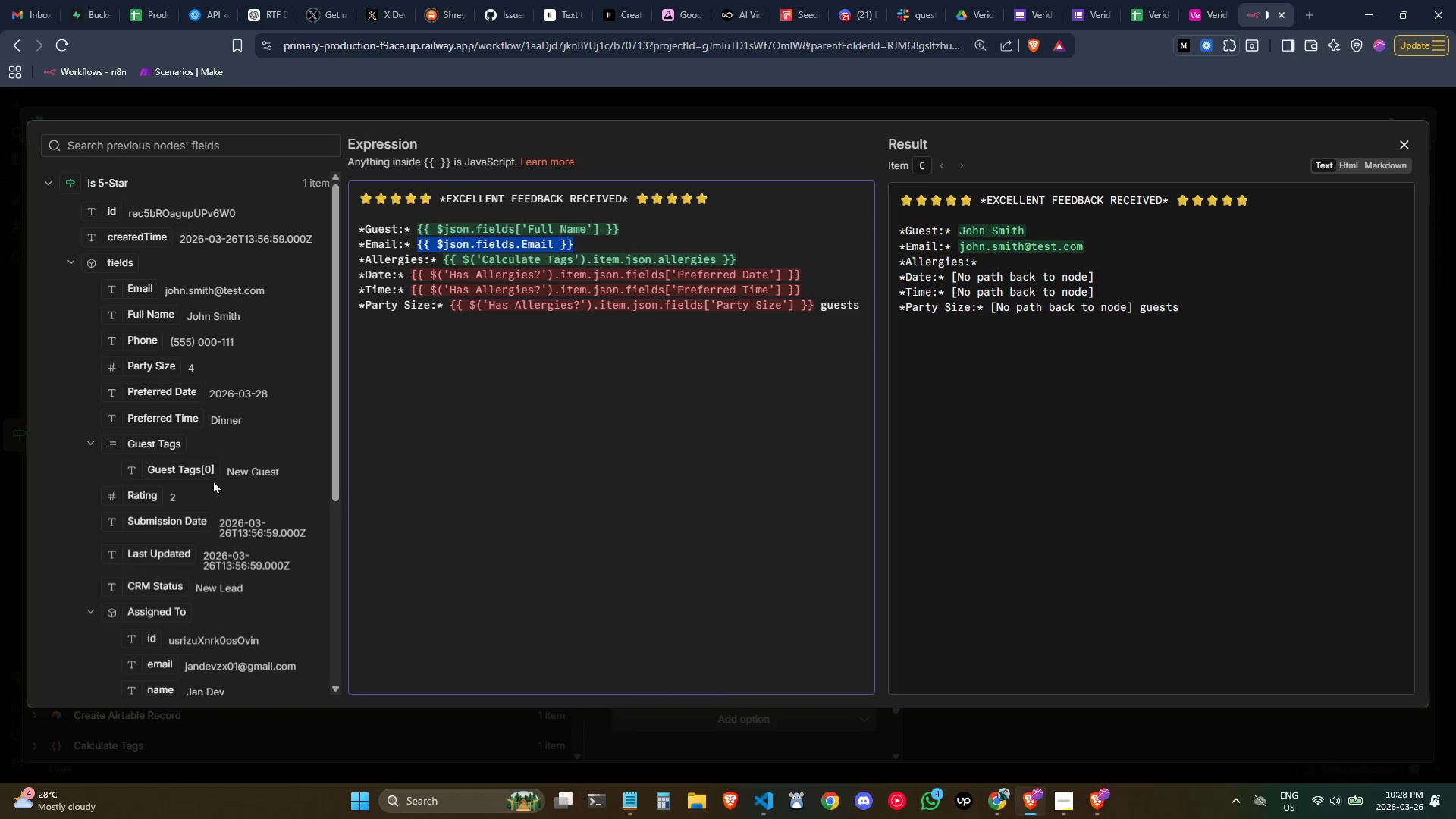 
wait(5.09)
 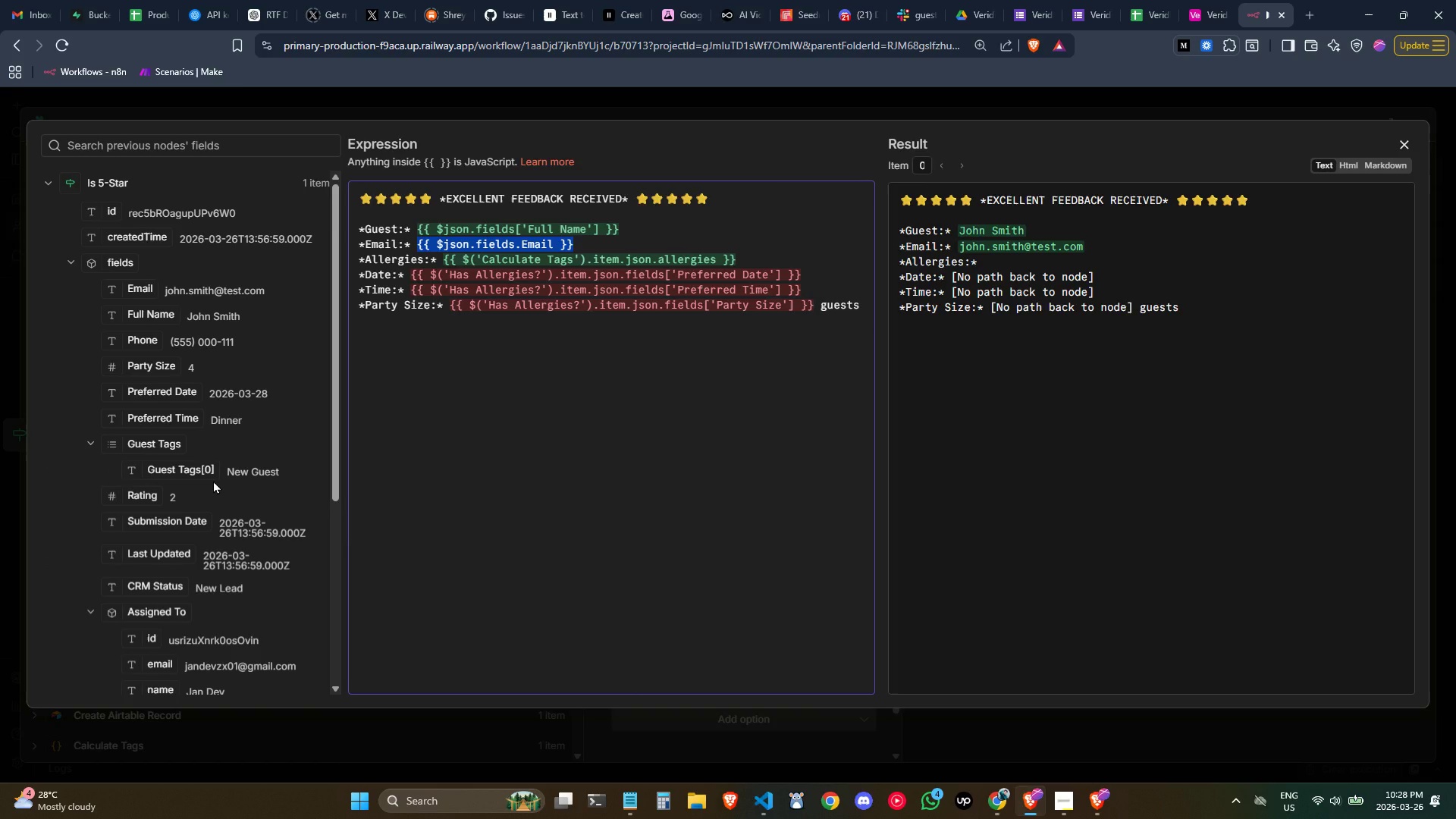 
left_click_drag(start_coordinate=[817, 275], to_coordinate=[420, 270])
 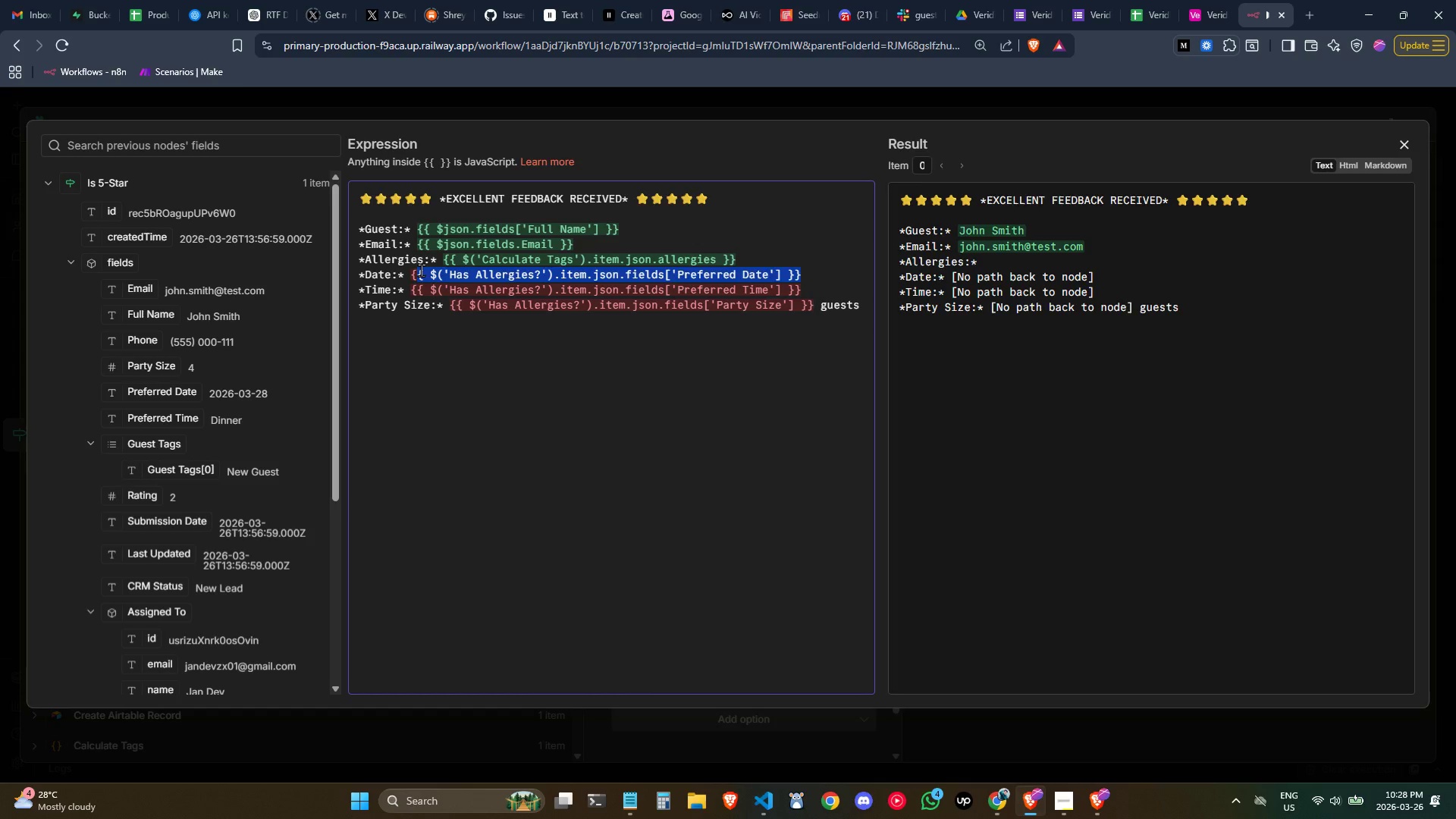 
key(Backspace)
 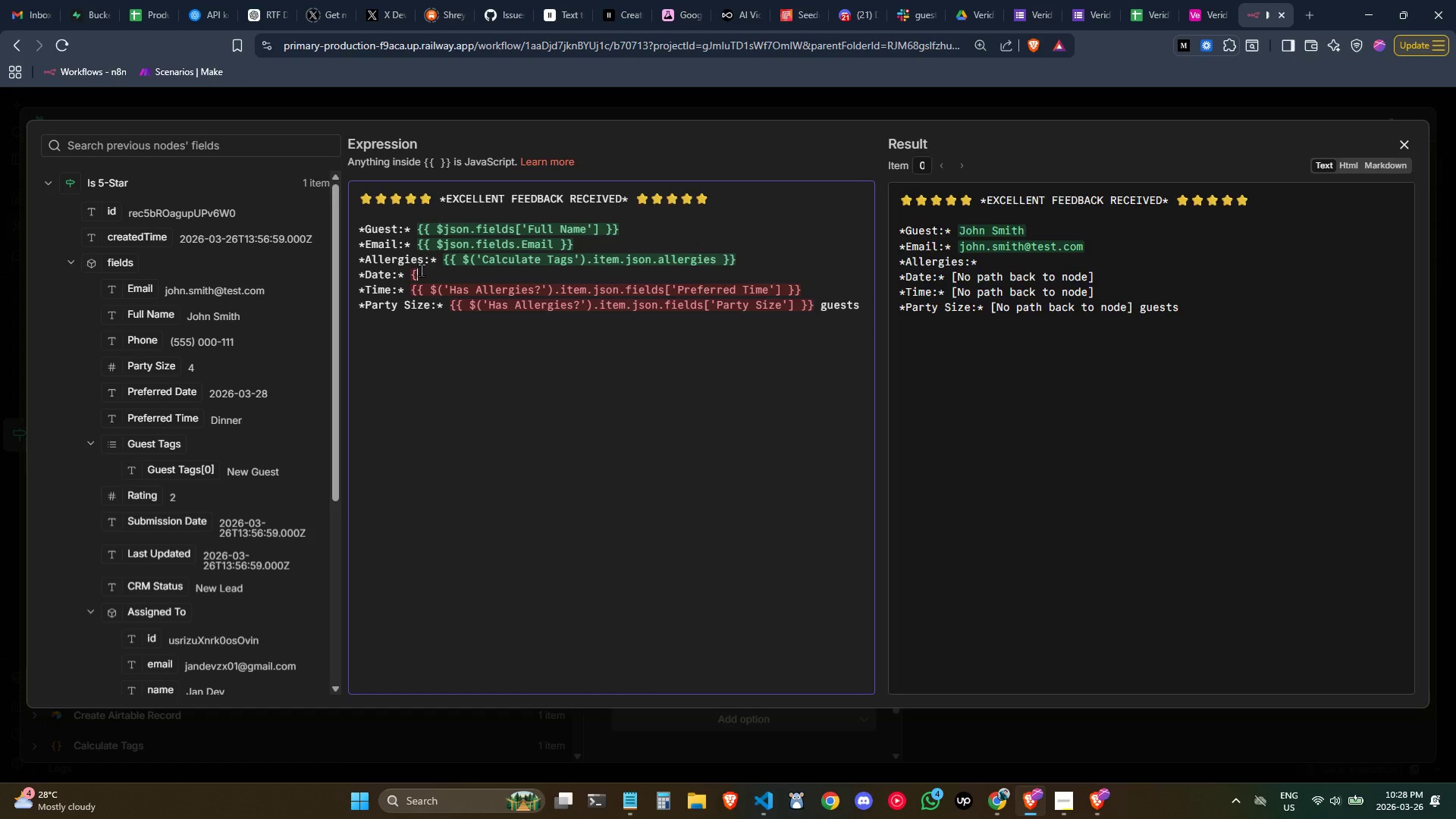 
key(Backspace)
 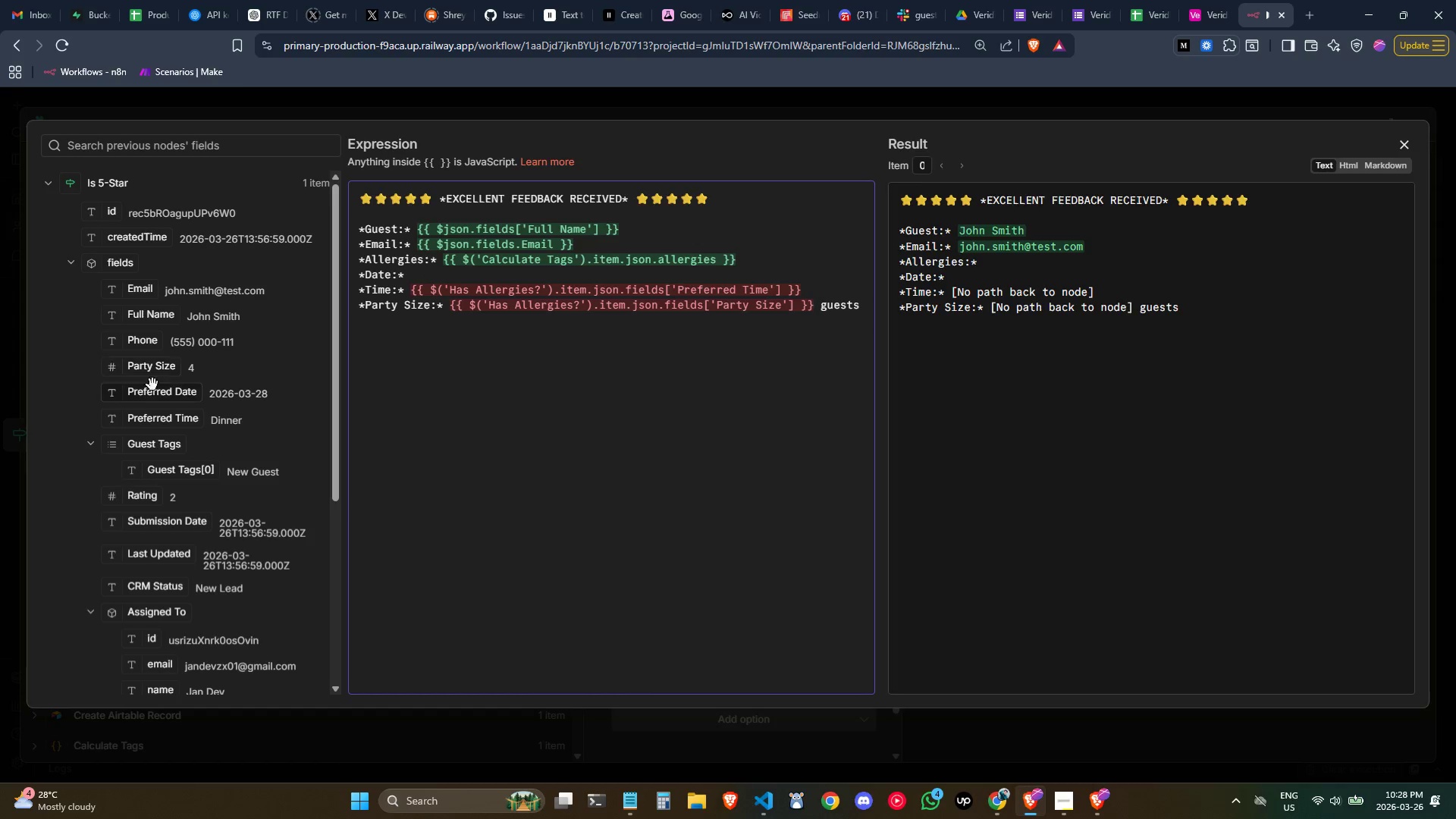 
left_click_drag(start_coordinate=[161, 395], to_coordinate=[435, 275])
 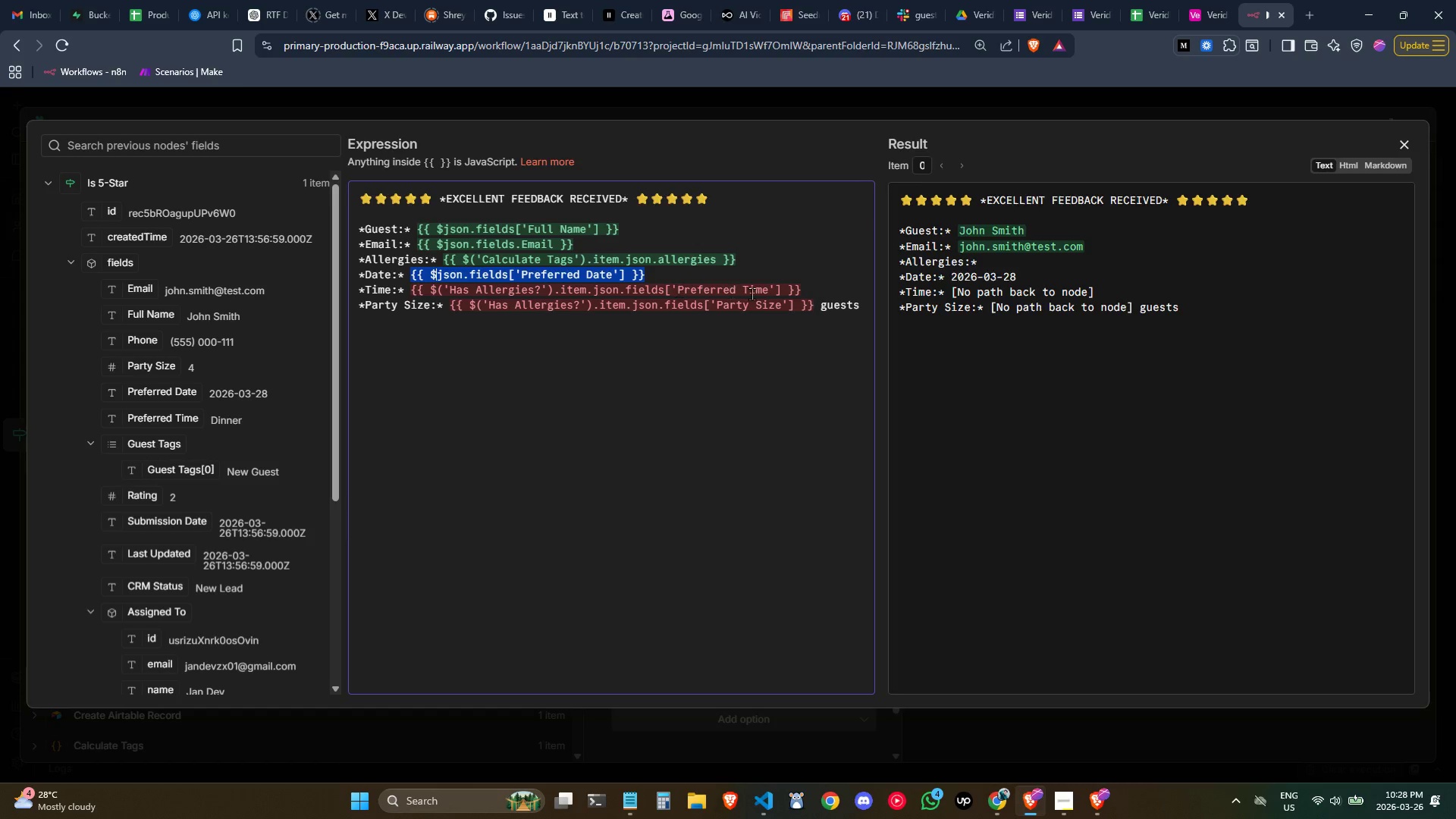 
left_click([752, 293])
 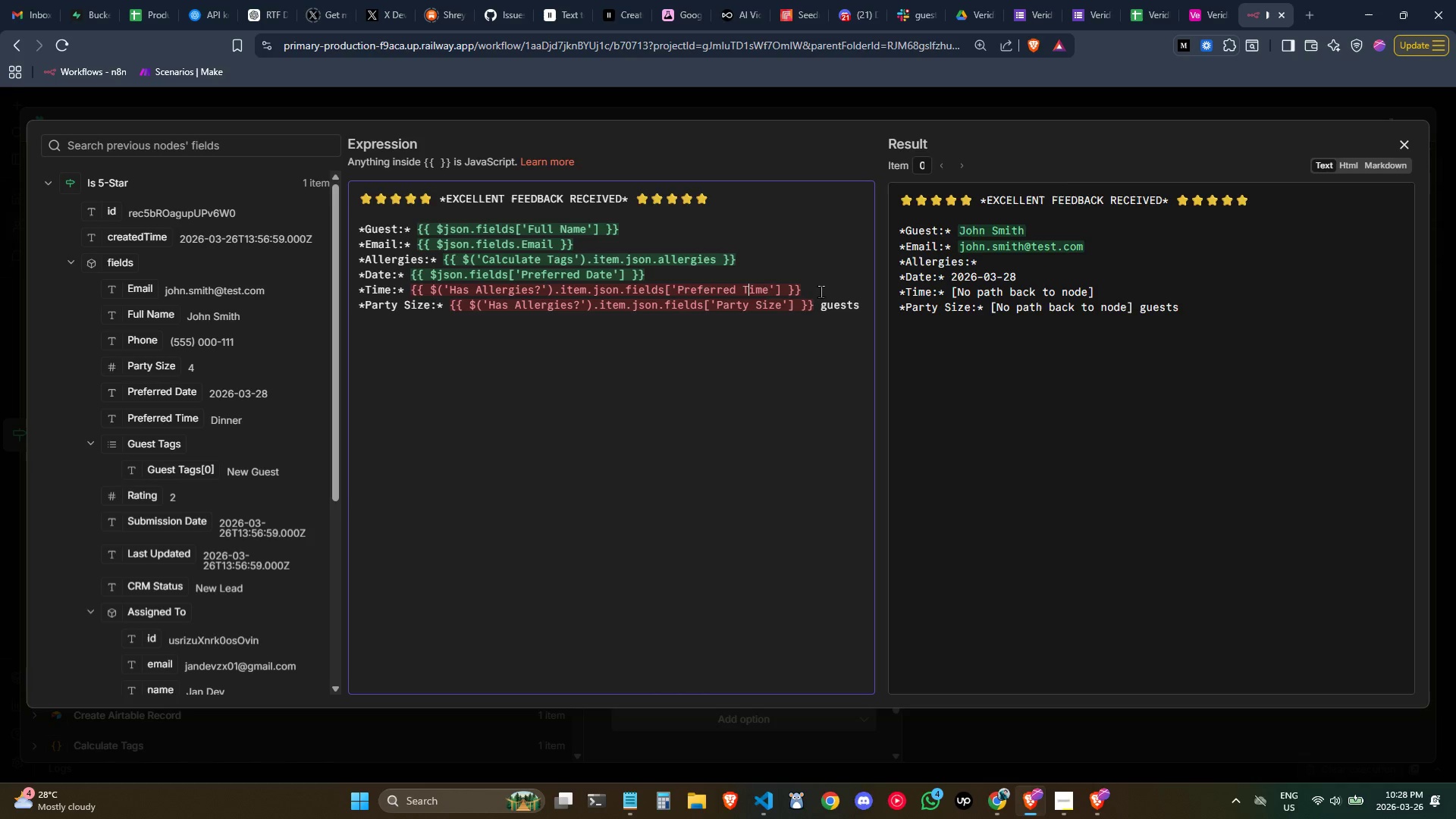 
left_click_drag(start_coordinate=[821, 291], to_coordinate=[429, 284])
 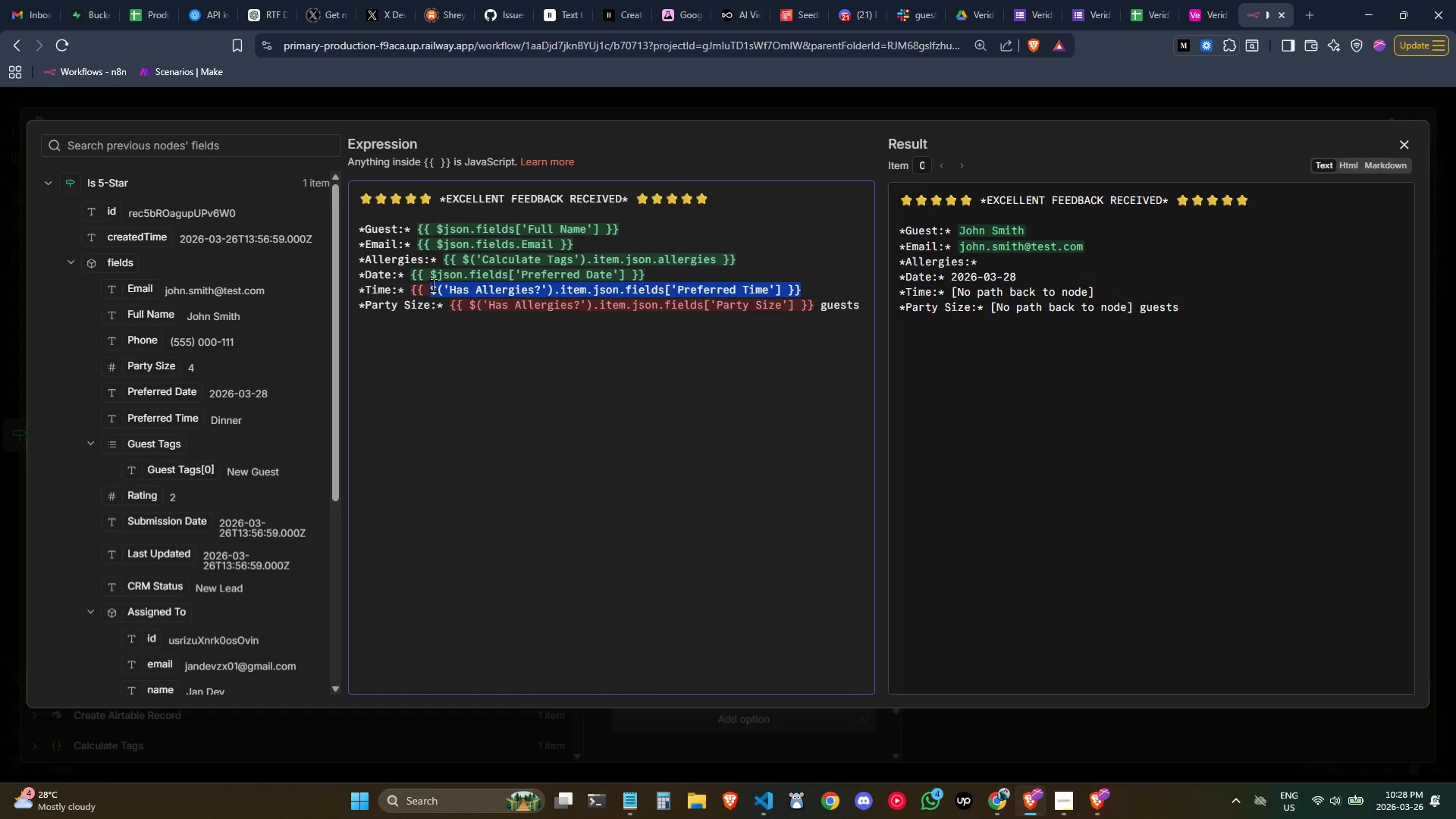 
key(Backspace)
 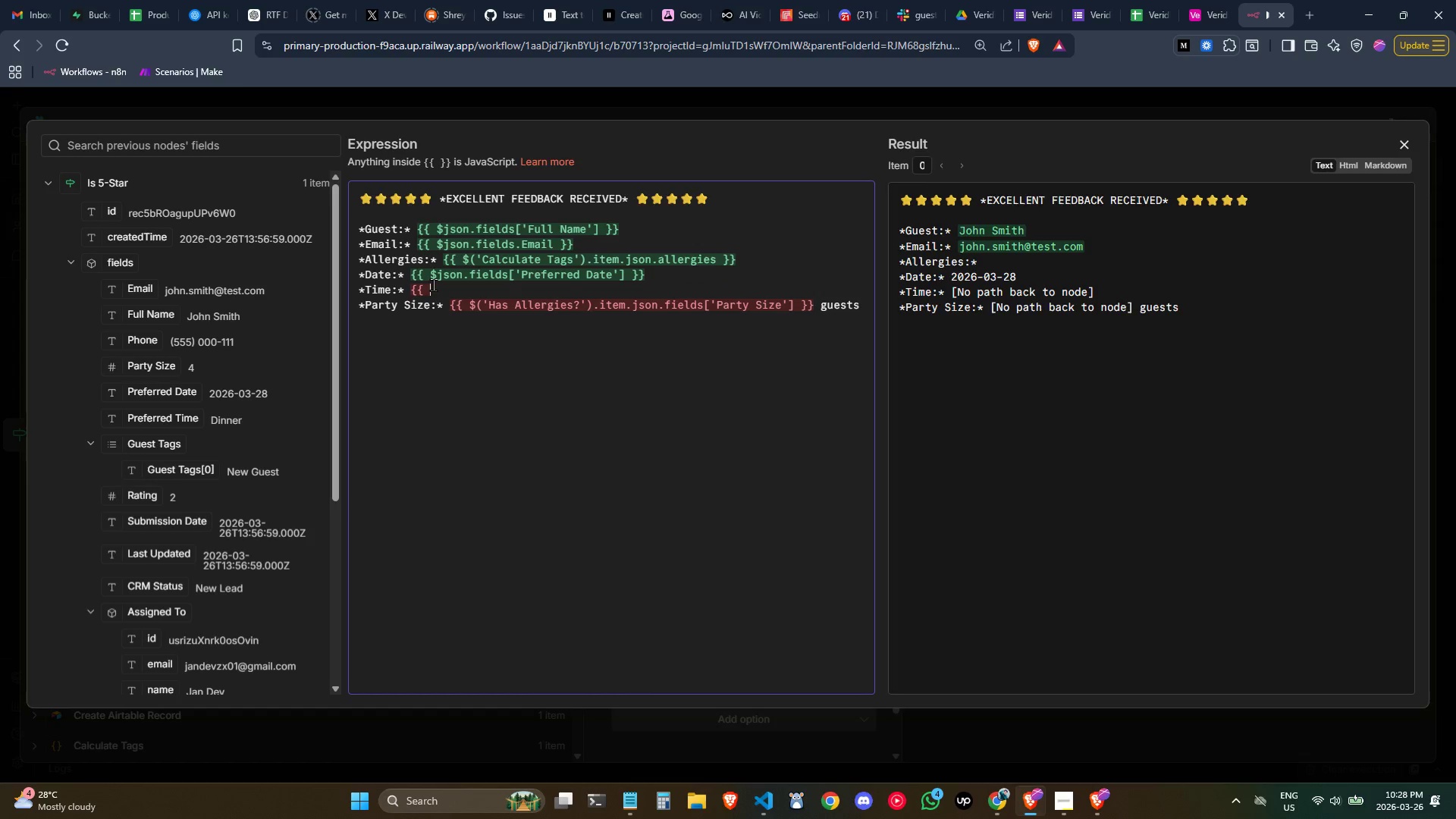 
key(Backspace)
 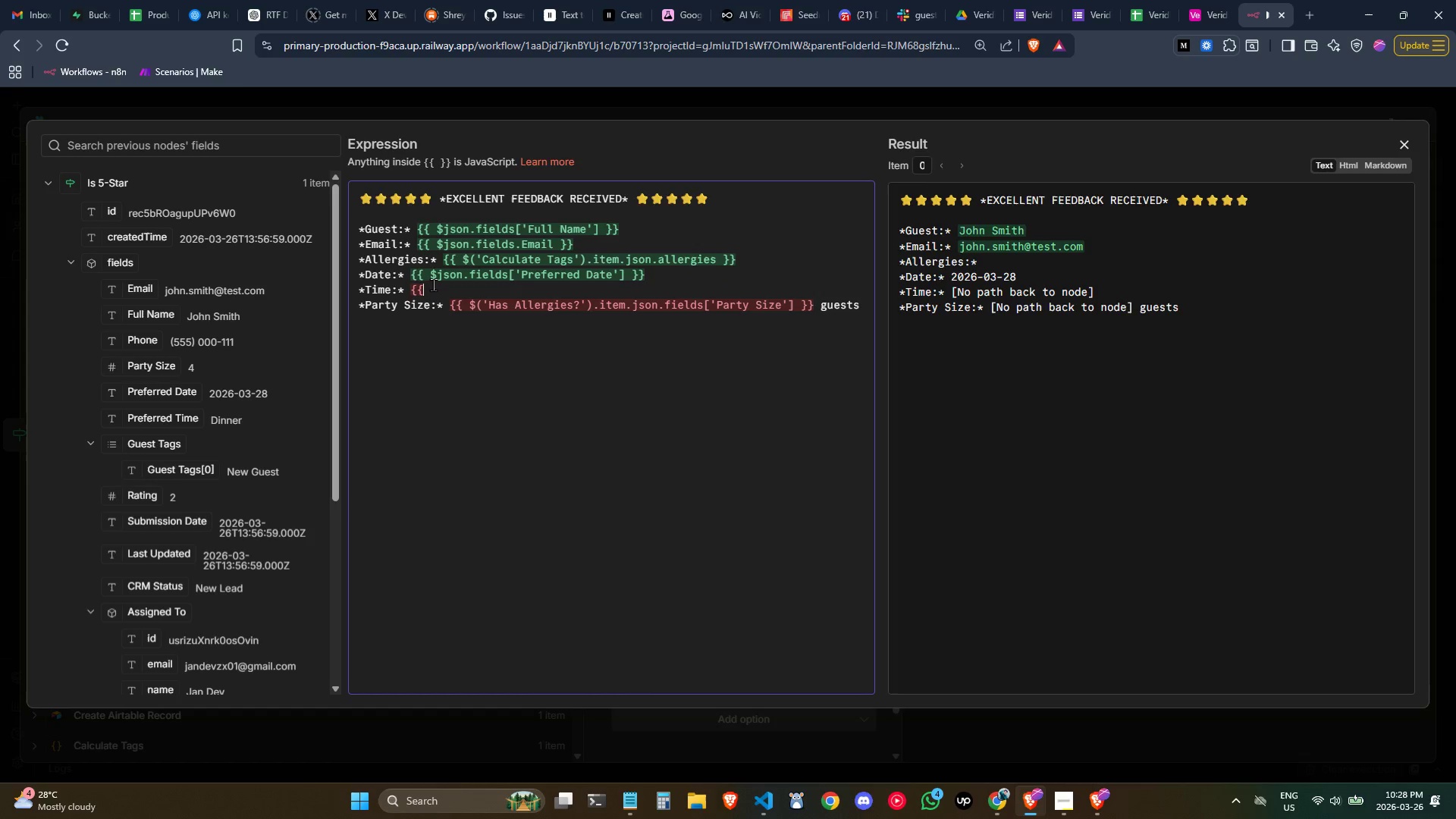 
key(Backspace)
 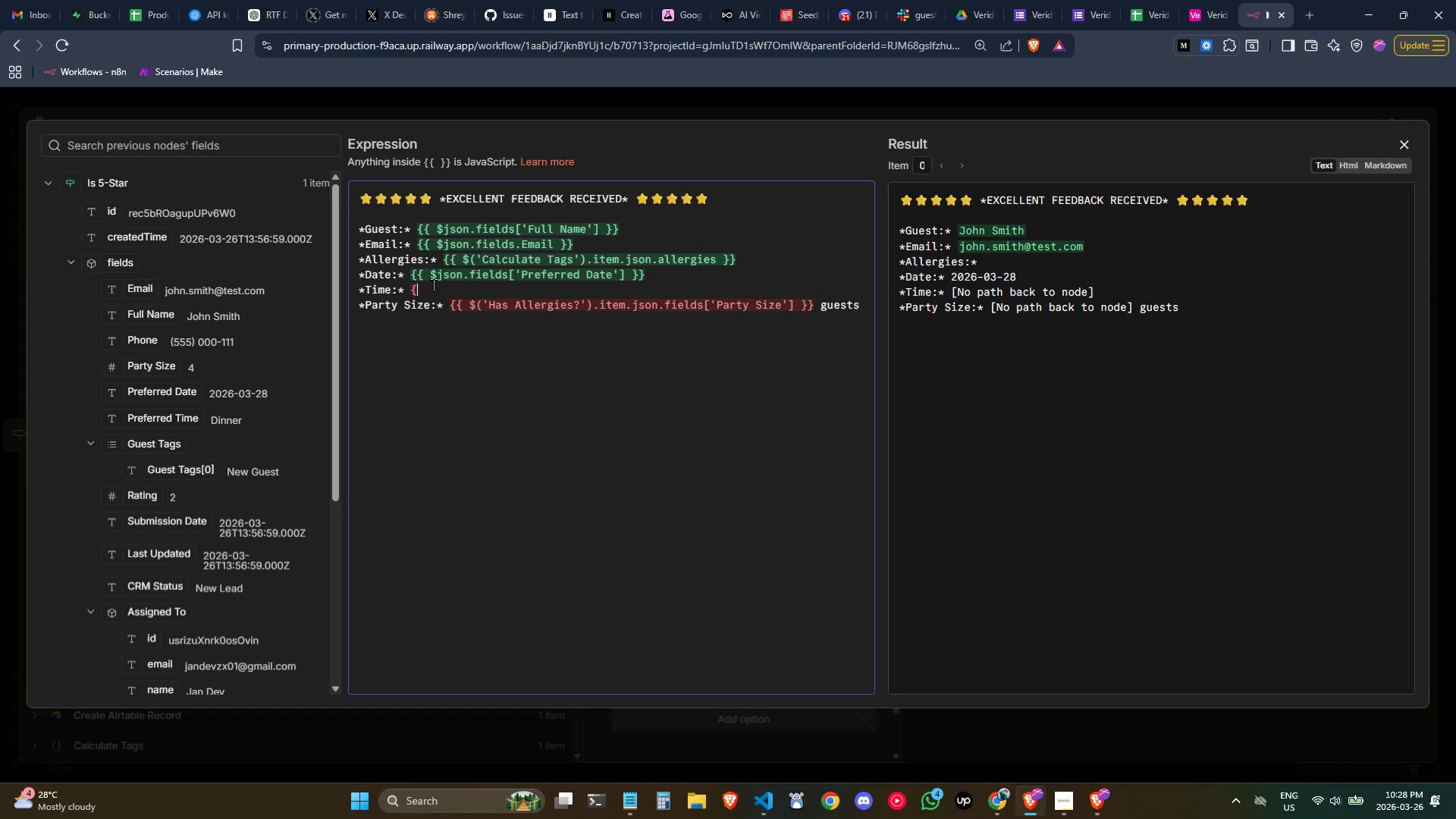 
key(Backspace)
 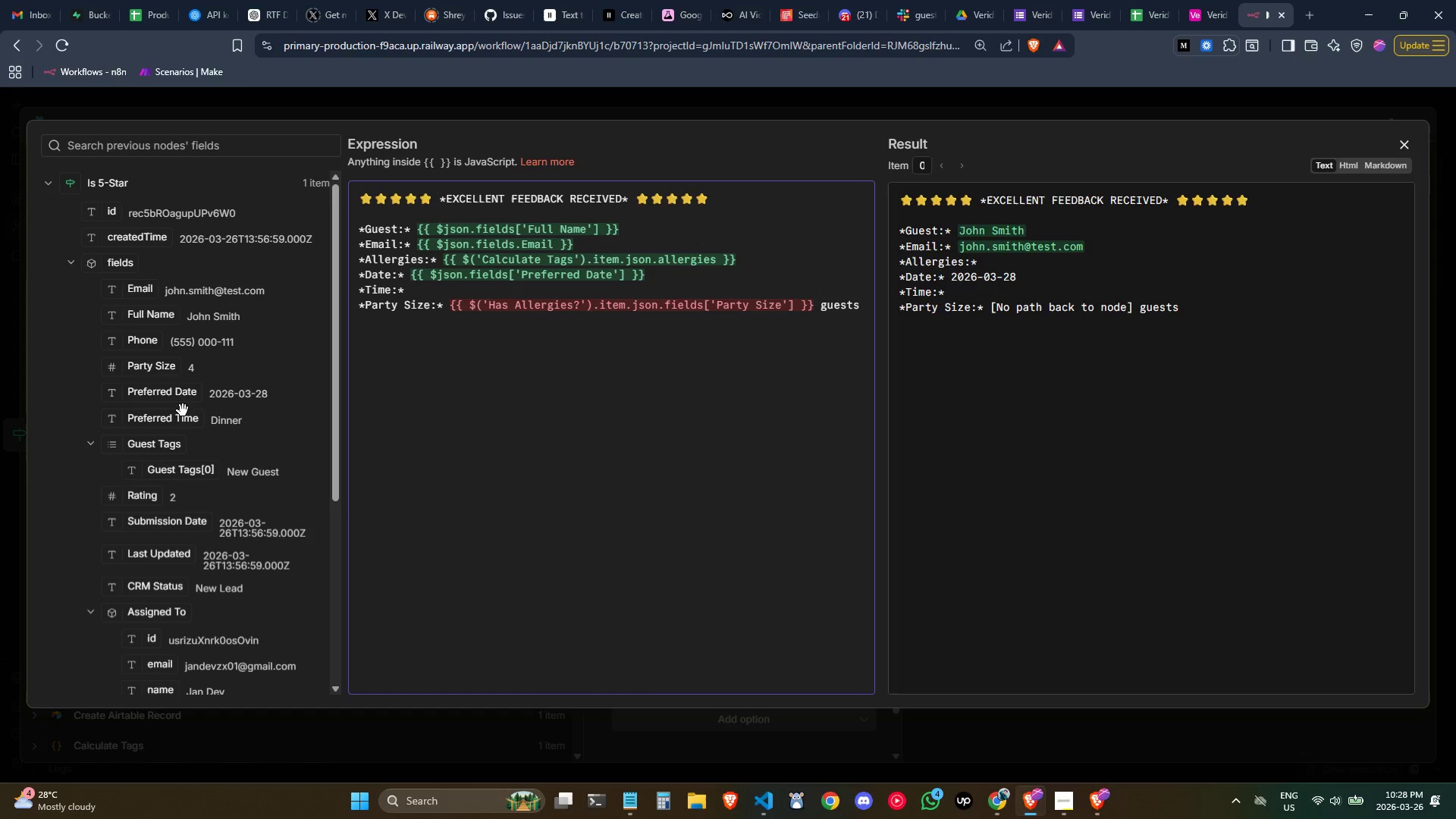 
left_click_drag(start_coordinate=[184, 413], to_coordinate=[436, 297])
 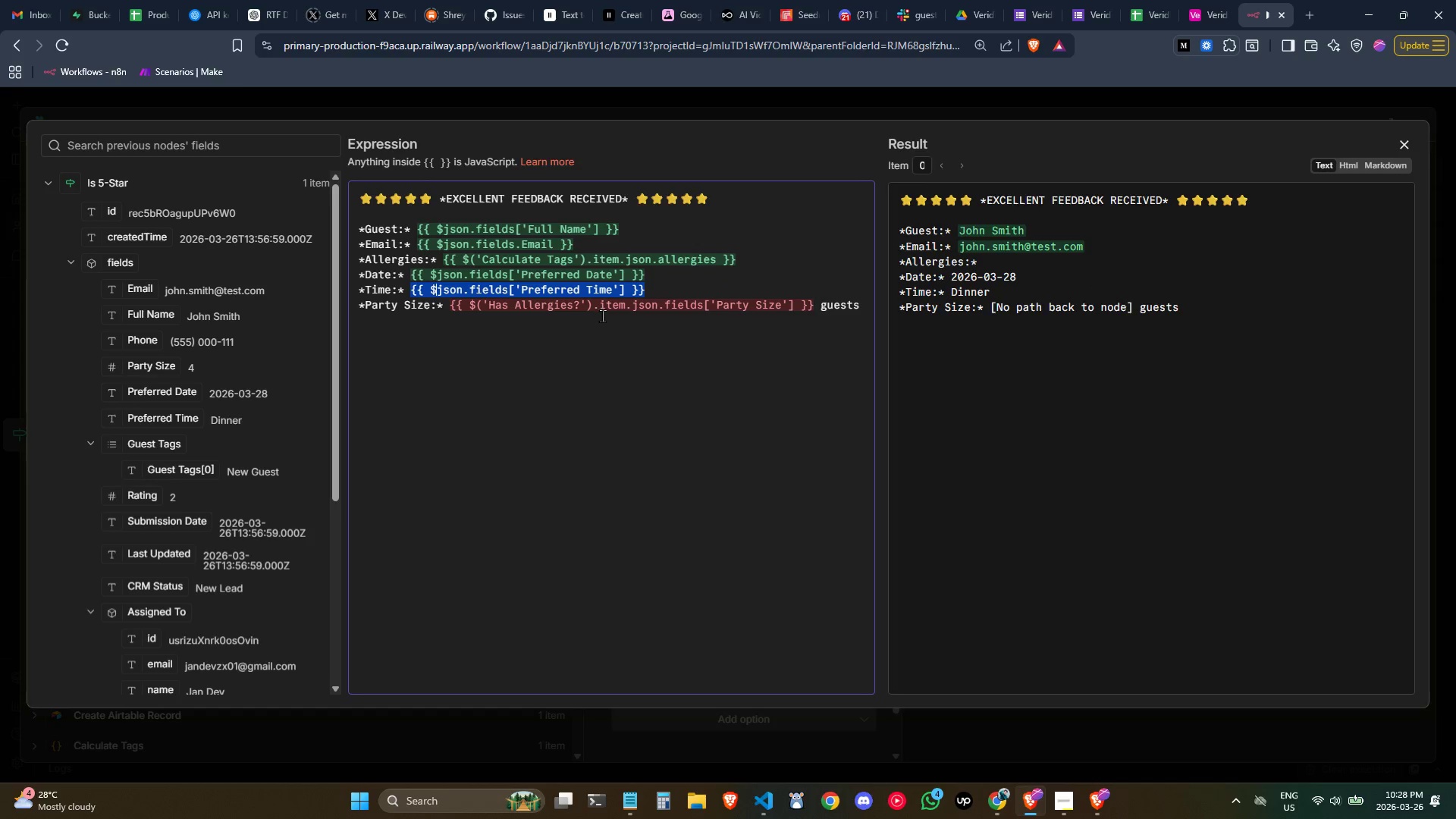 
left_click([602, 322])
 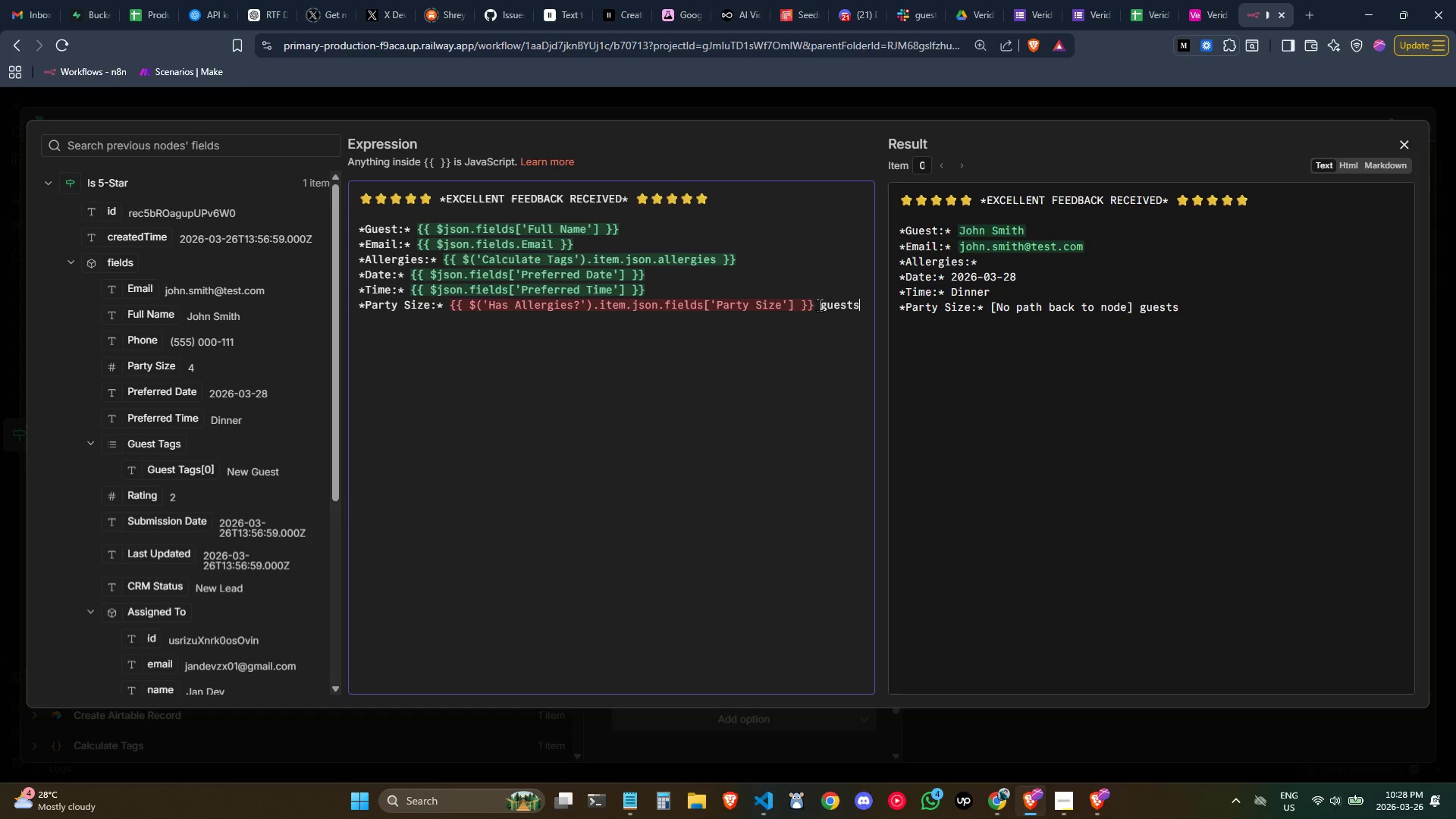 
left_click([812, 303])
 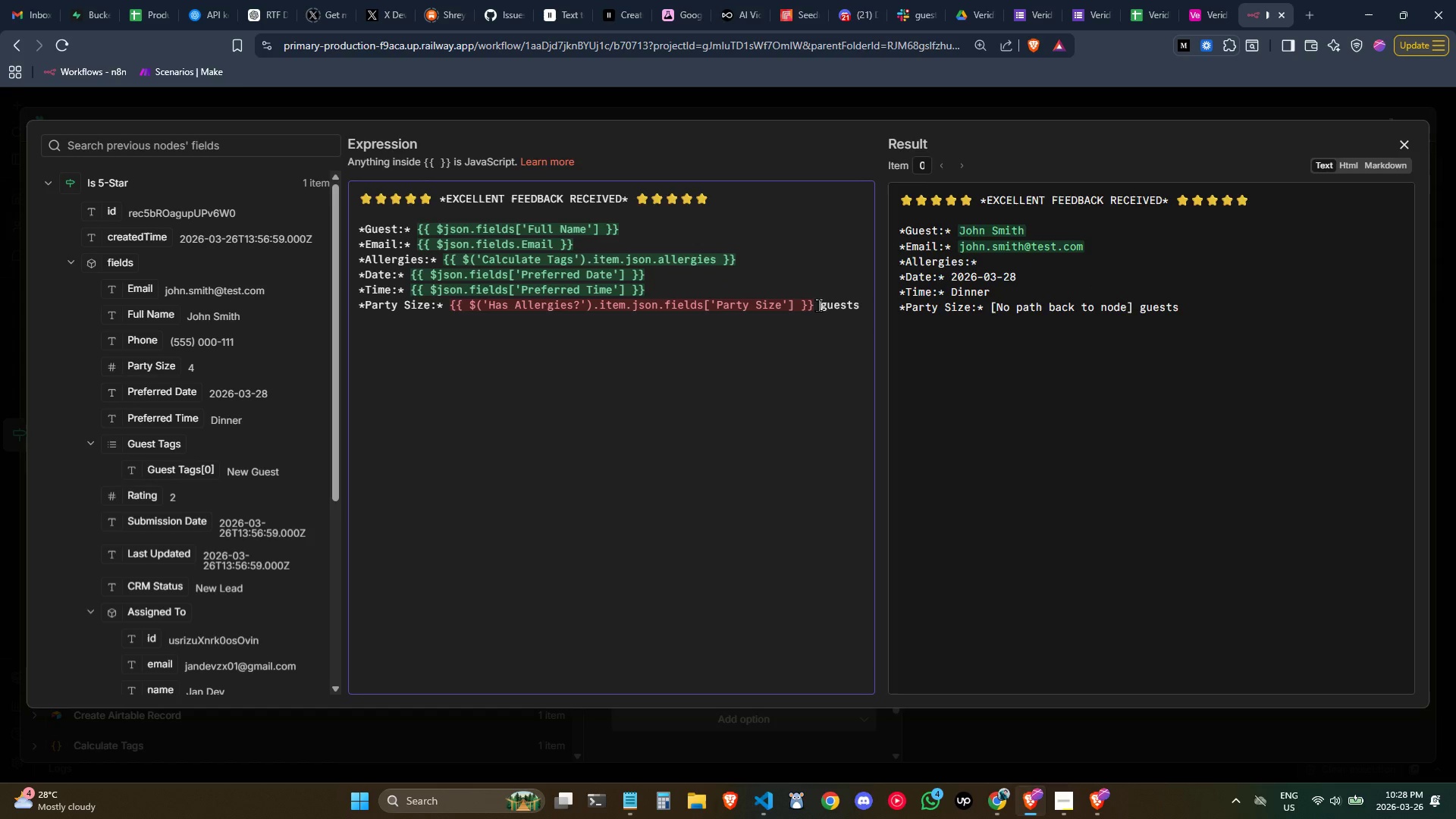 
left_click_drag(start_coordinate=[818, 305], to_coordinate=[740, 305])
 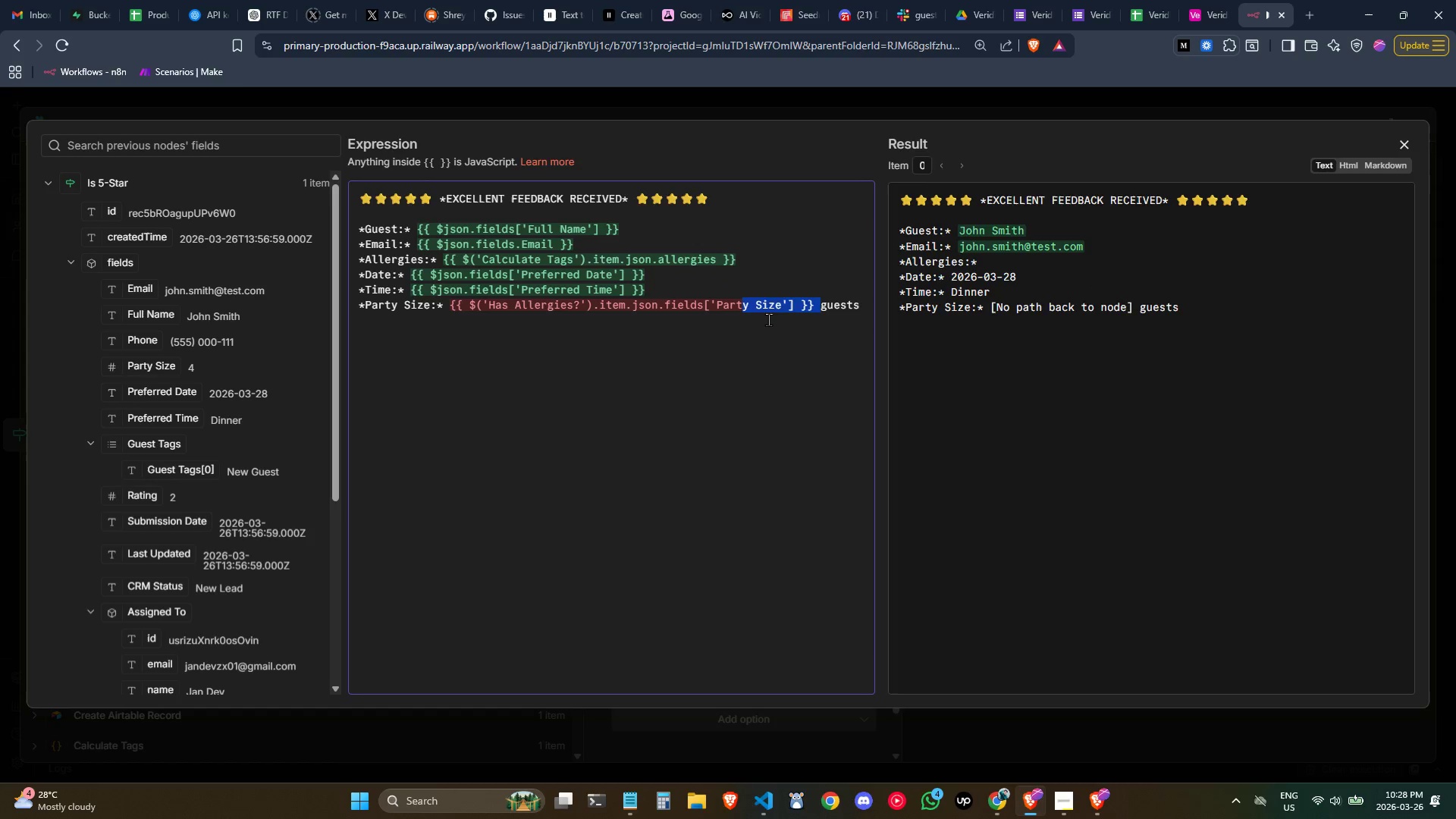 
left_click([770, 320])
 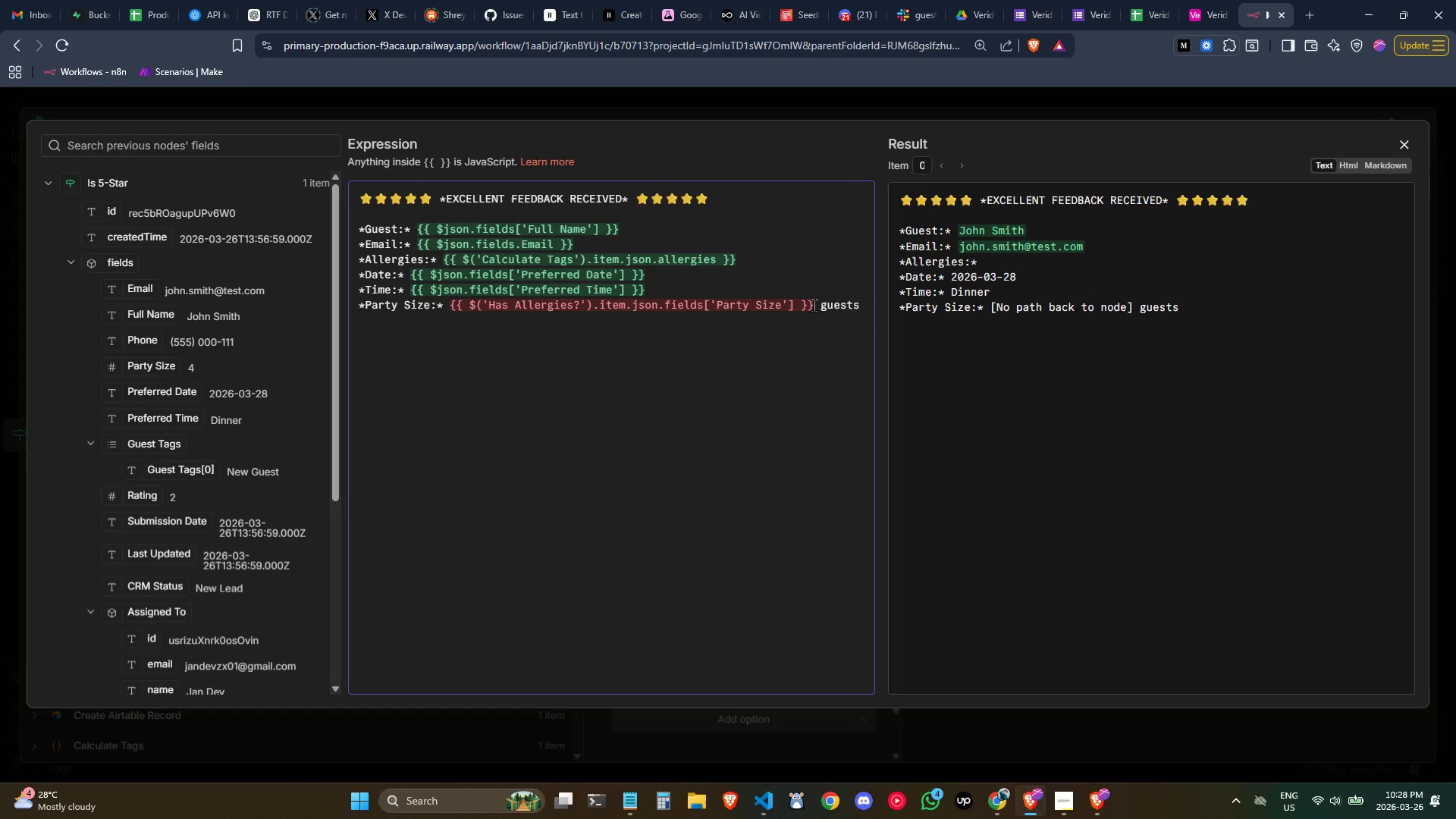 
left_click_drag(start_coordinate=[814, 305], to_coordinate=[455, 300])
 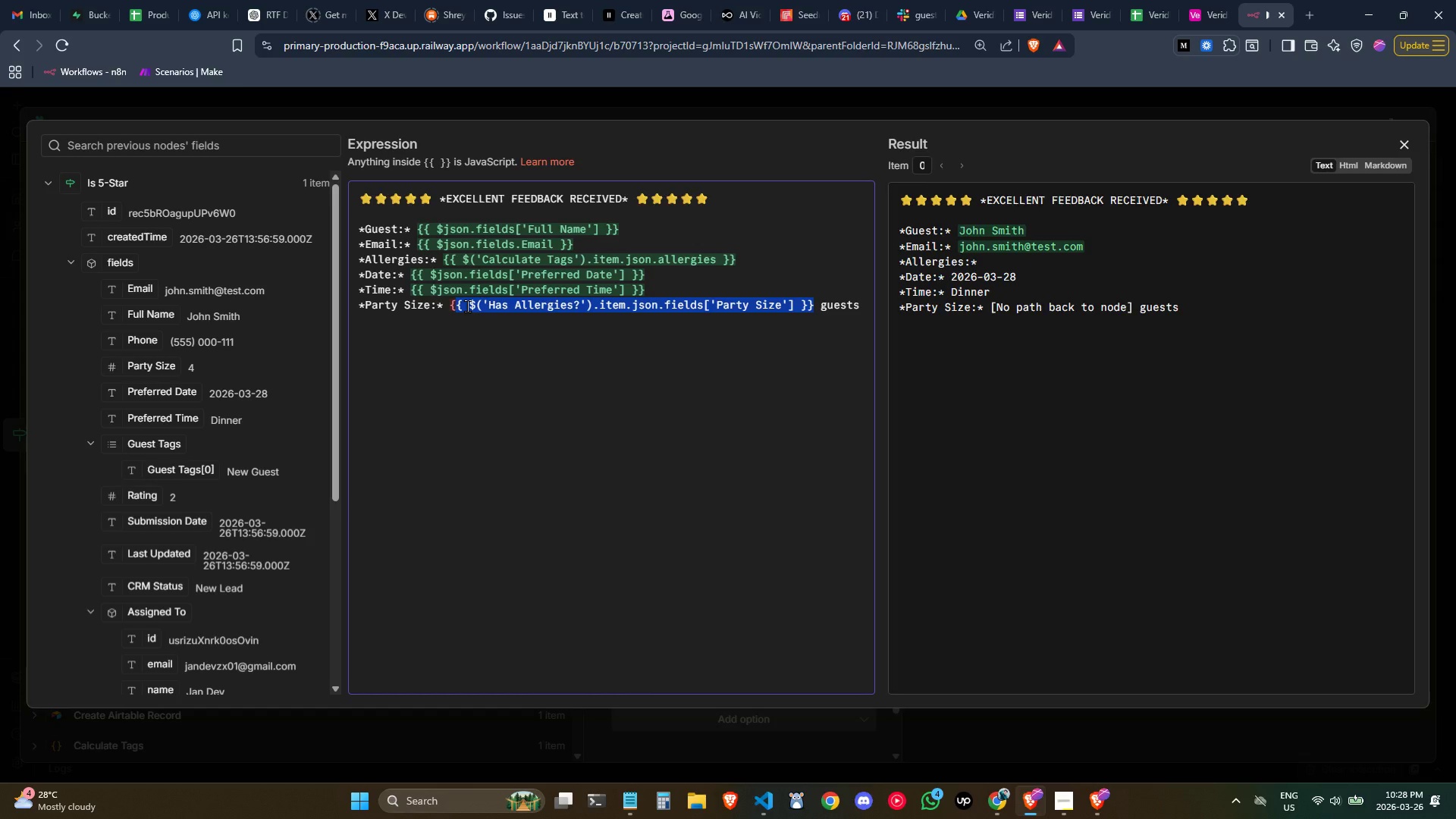 
key(Backspace)
 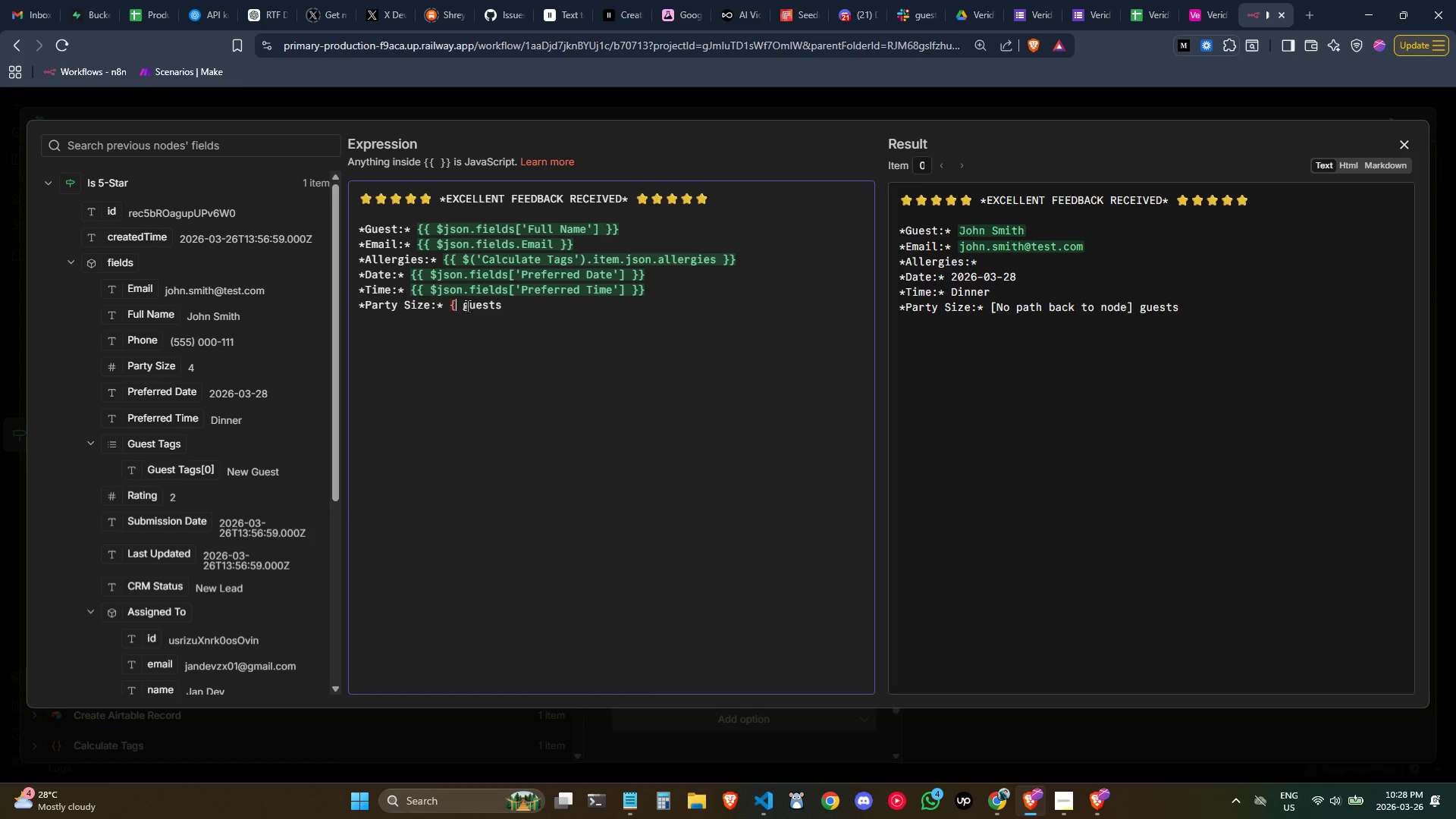 
key(Backspace)
 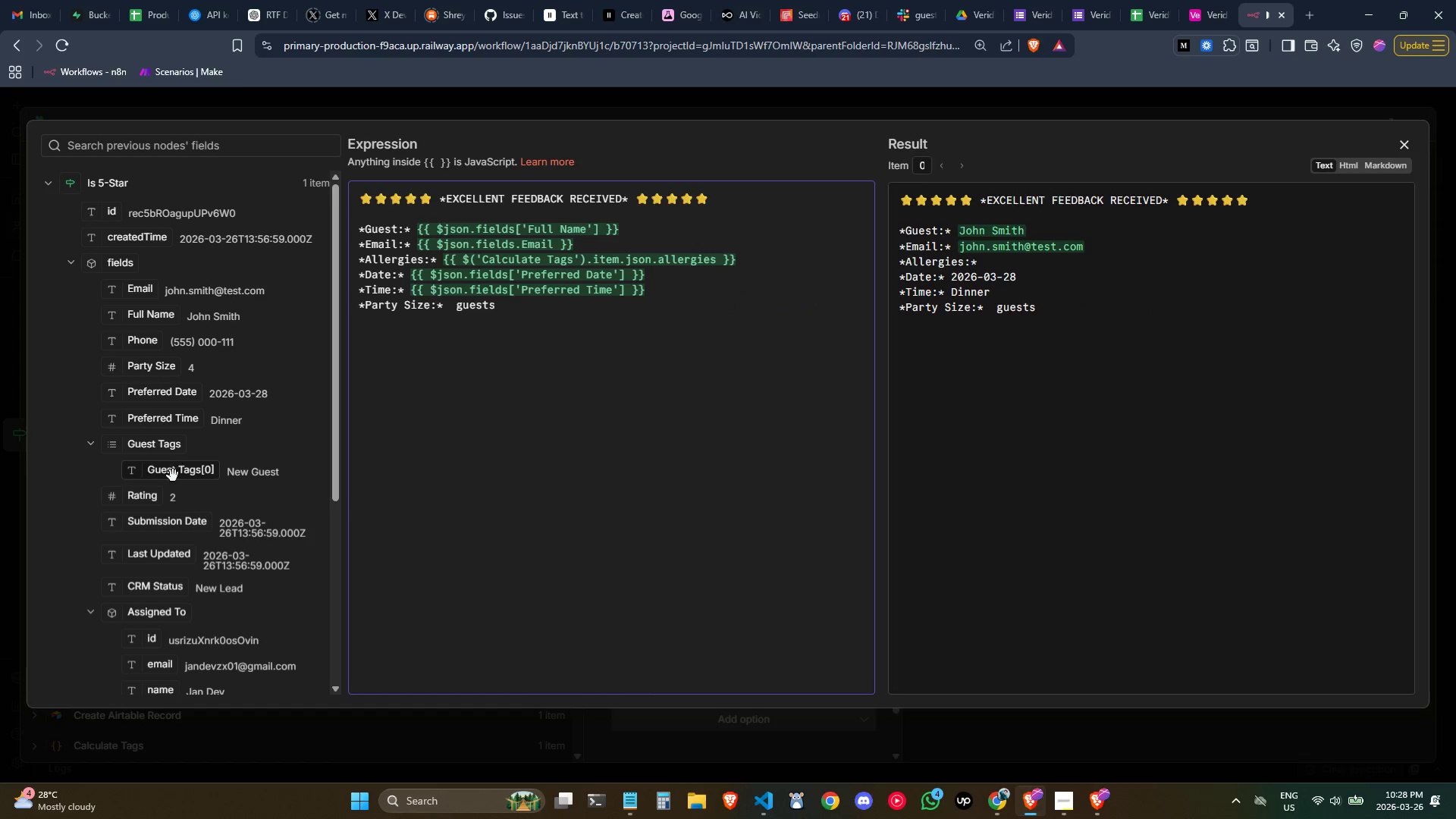 
scroll: coordinate [175, 500], scroll_direction: down, amount: 1.0
 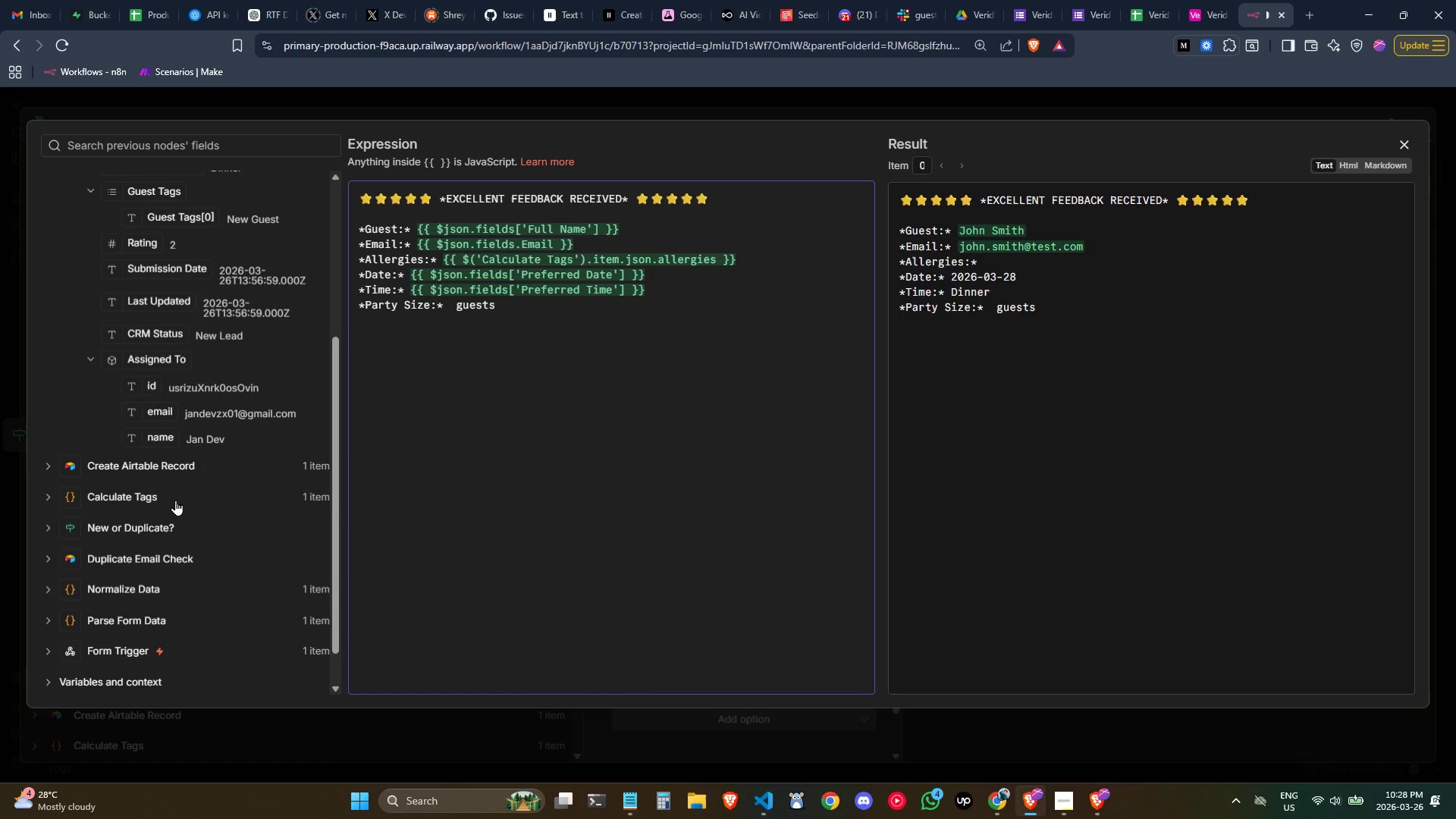 
scroll: coordinate [175, 500], scroll_direction: up, amount: 1.0
 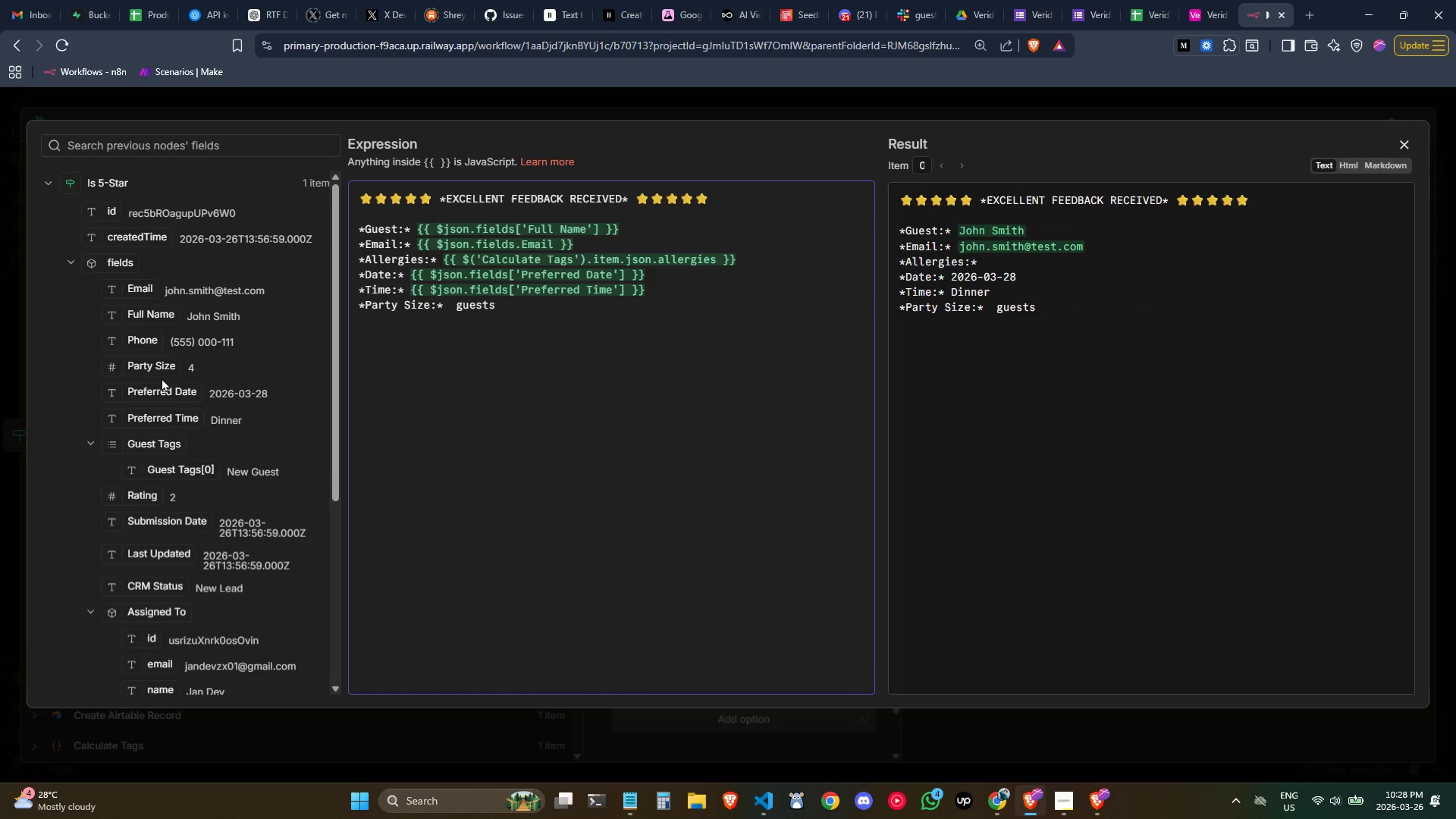 
left_click_drag(start_coordinate=[159, 369], to_coordinate=[449, 306])
 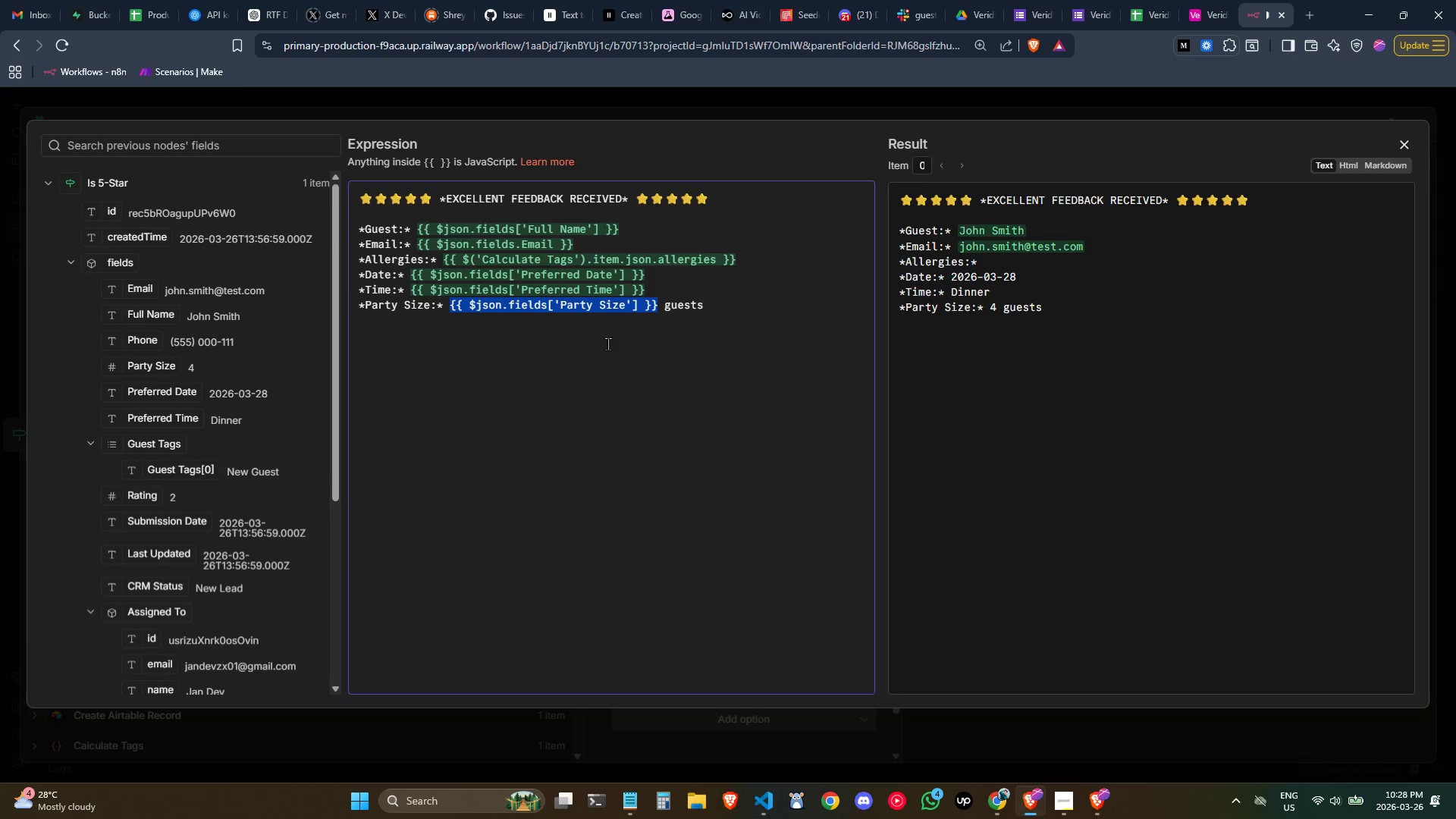 
left_click([626, 344])
 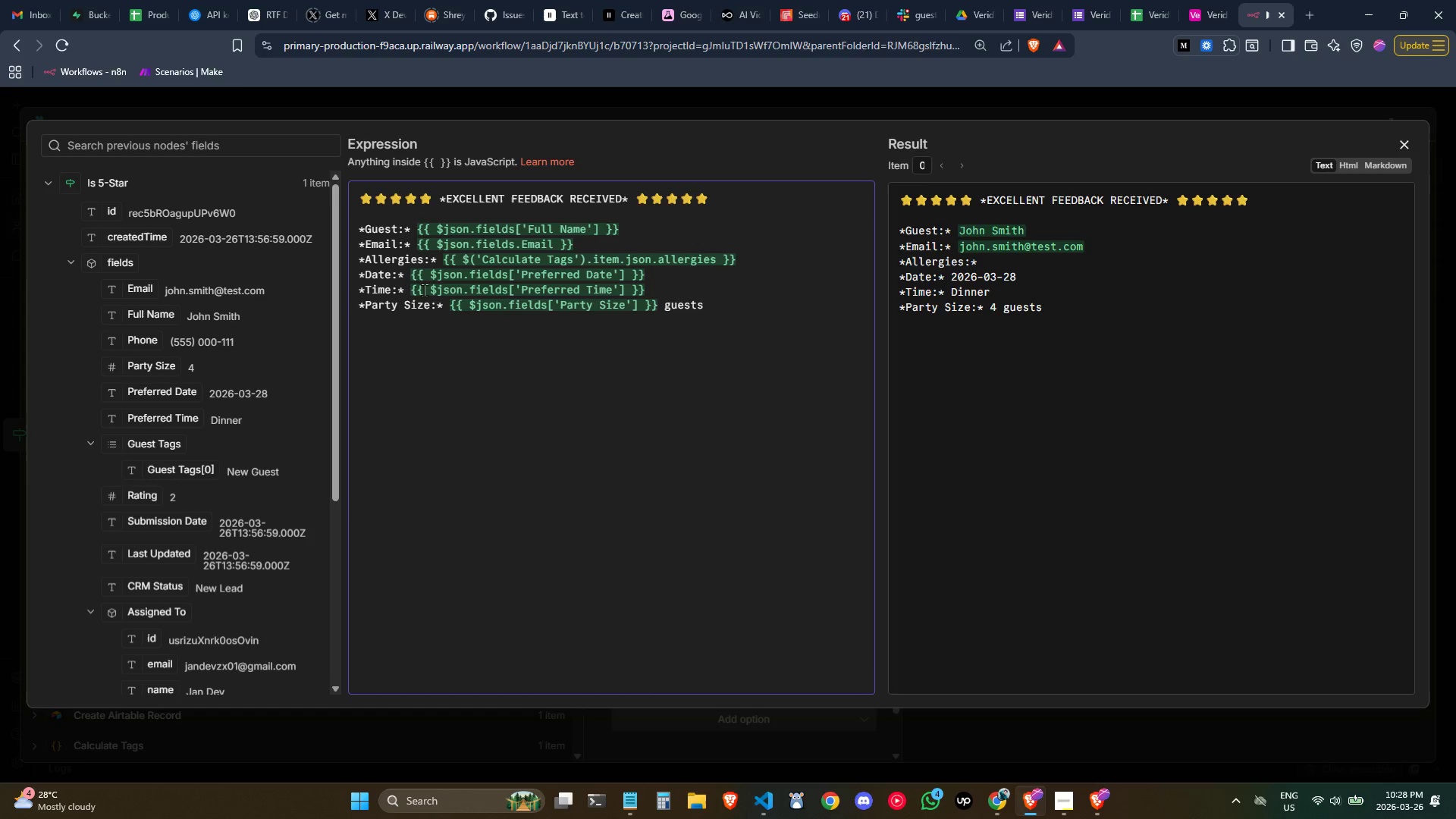 
wait(12.98)
 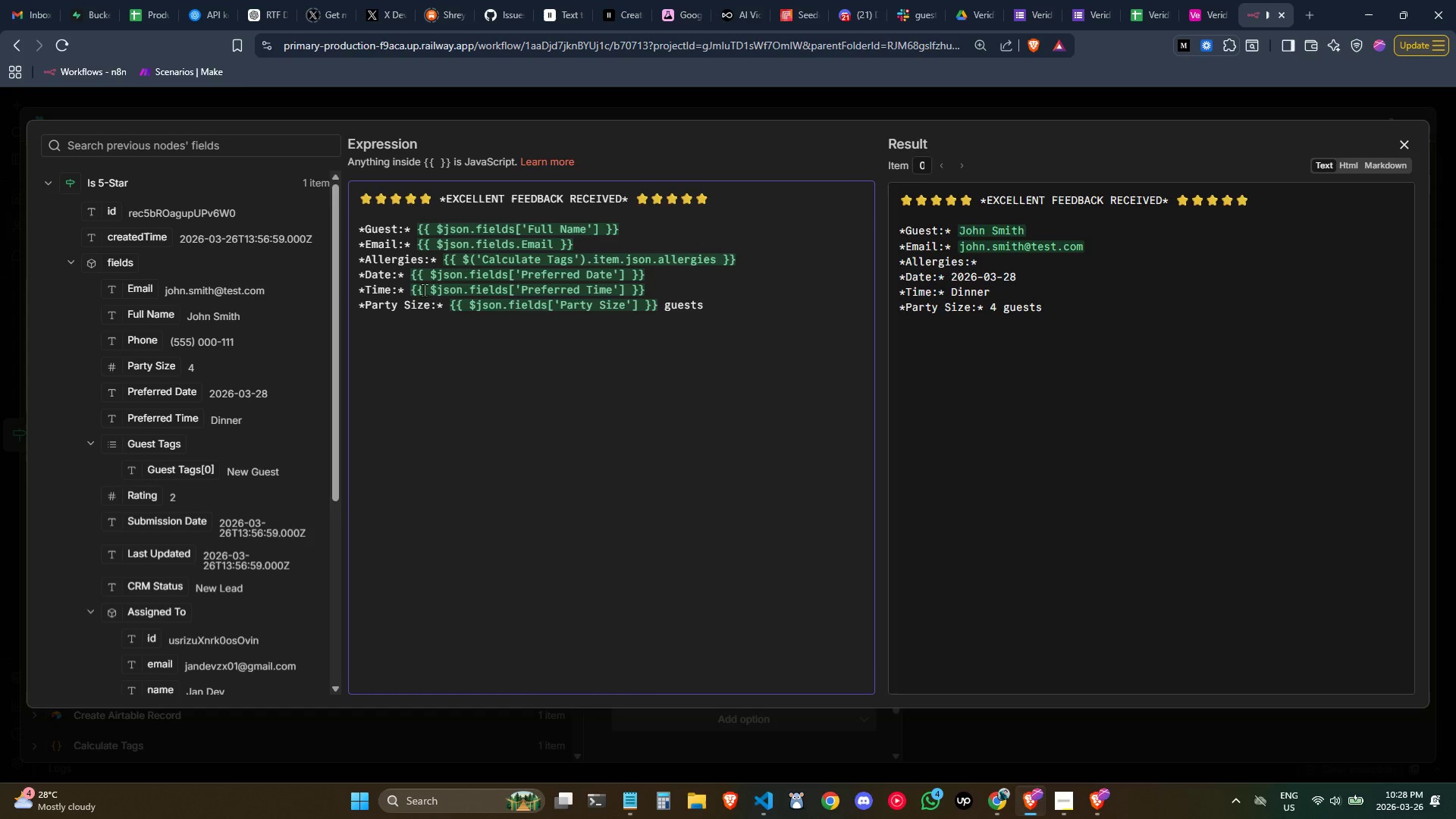 
double_click([373, 238])
 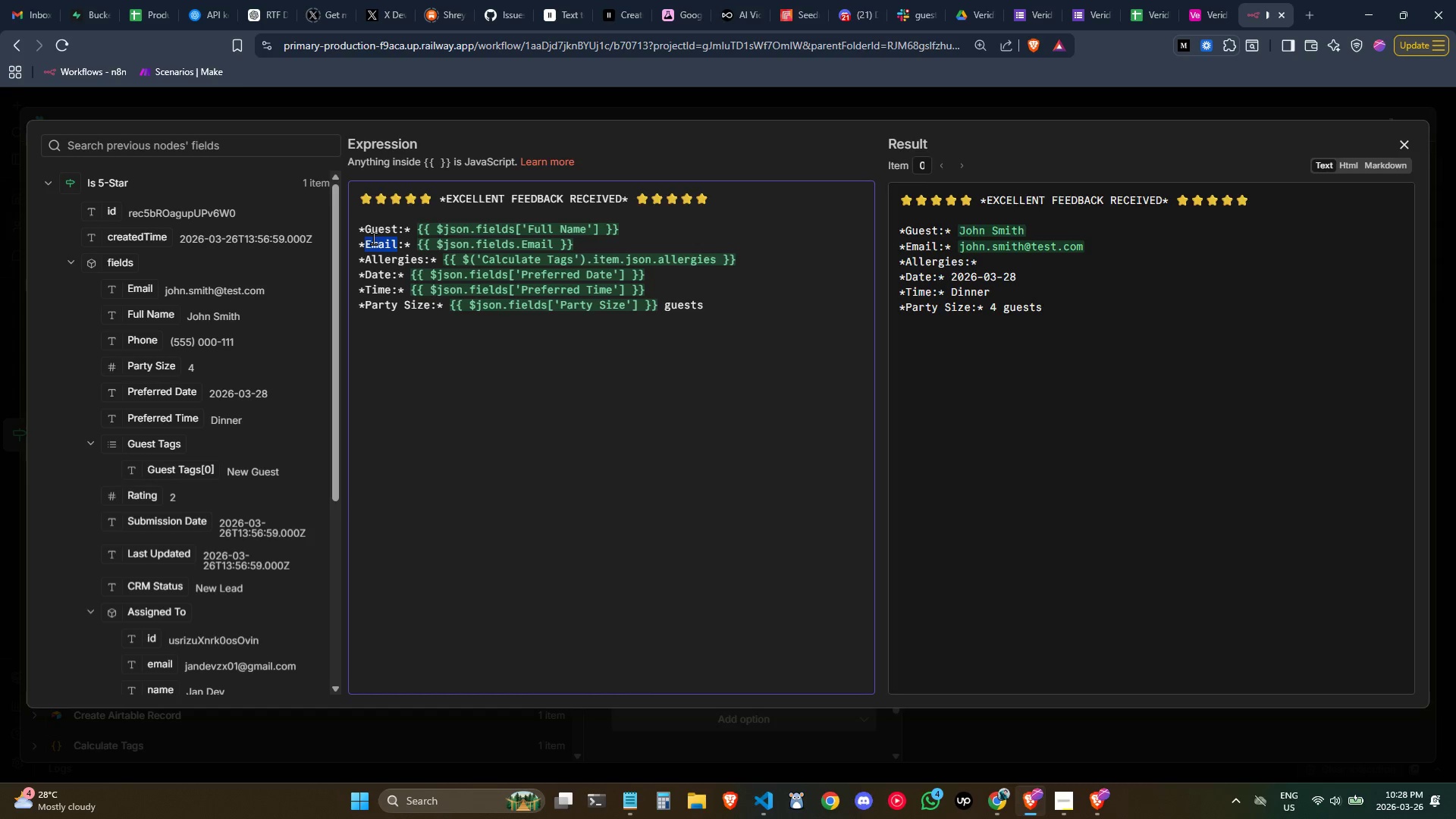 
triple_click([373, 238])
 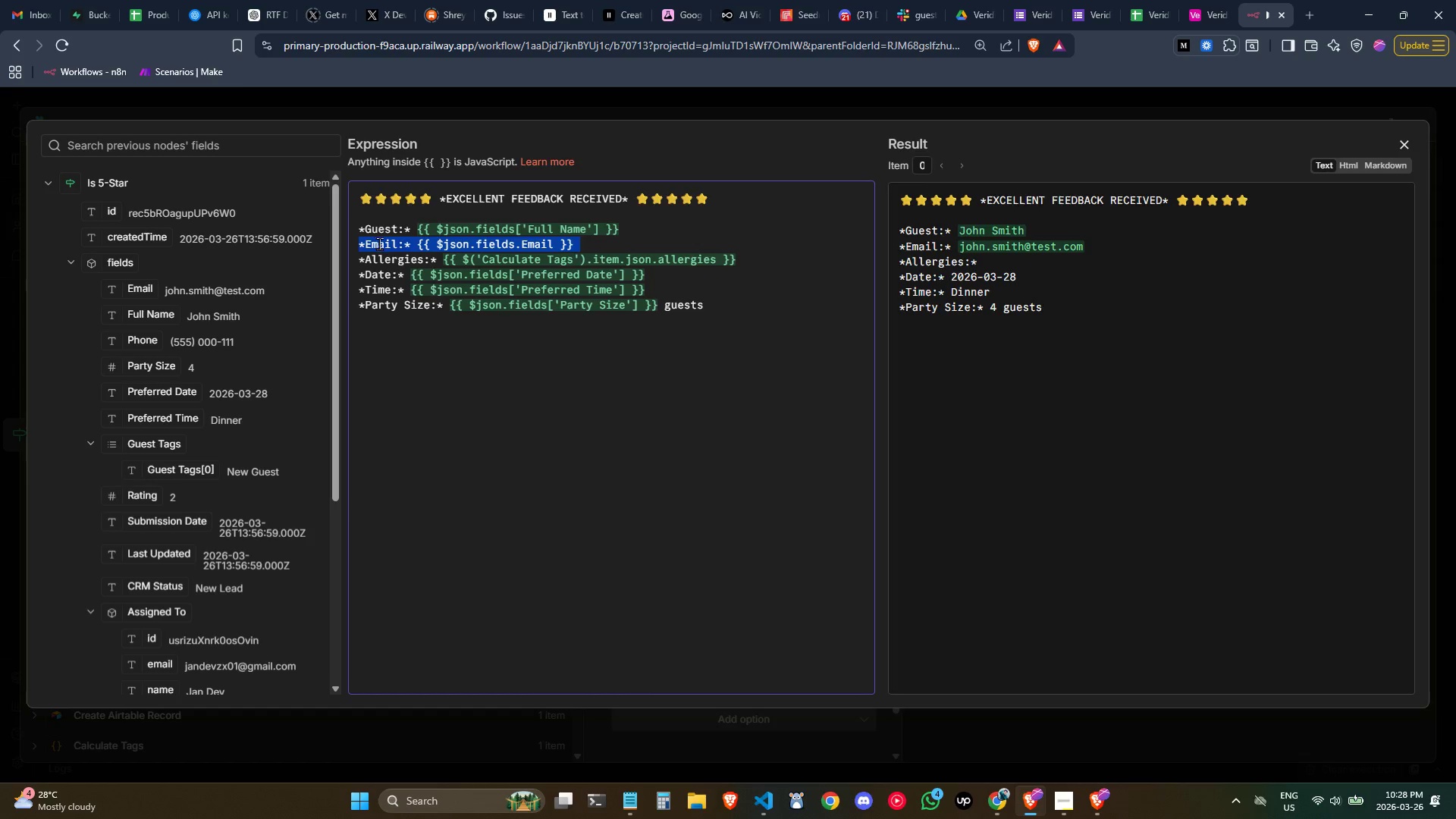 
triple_click([379, 243])
 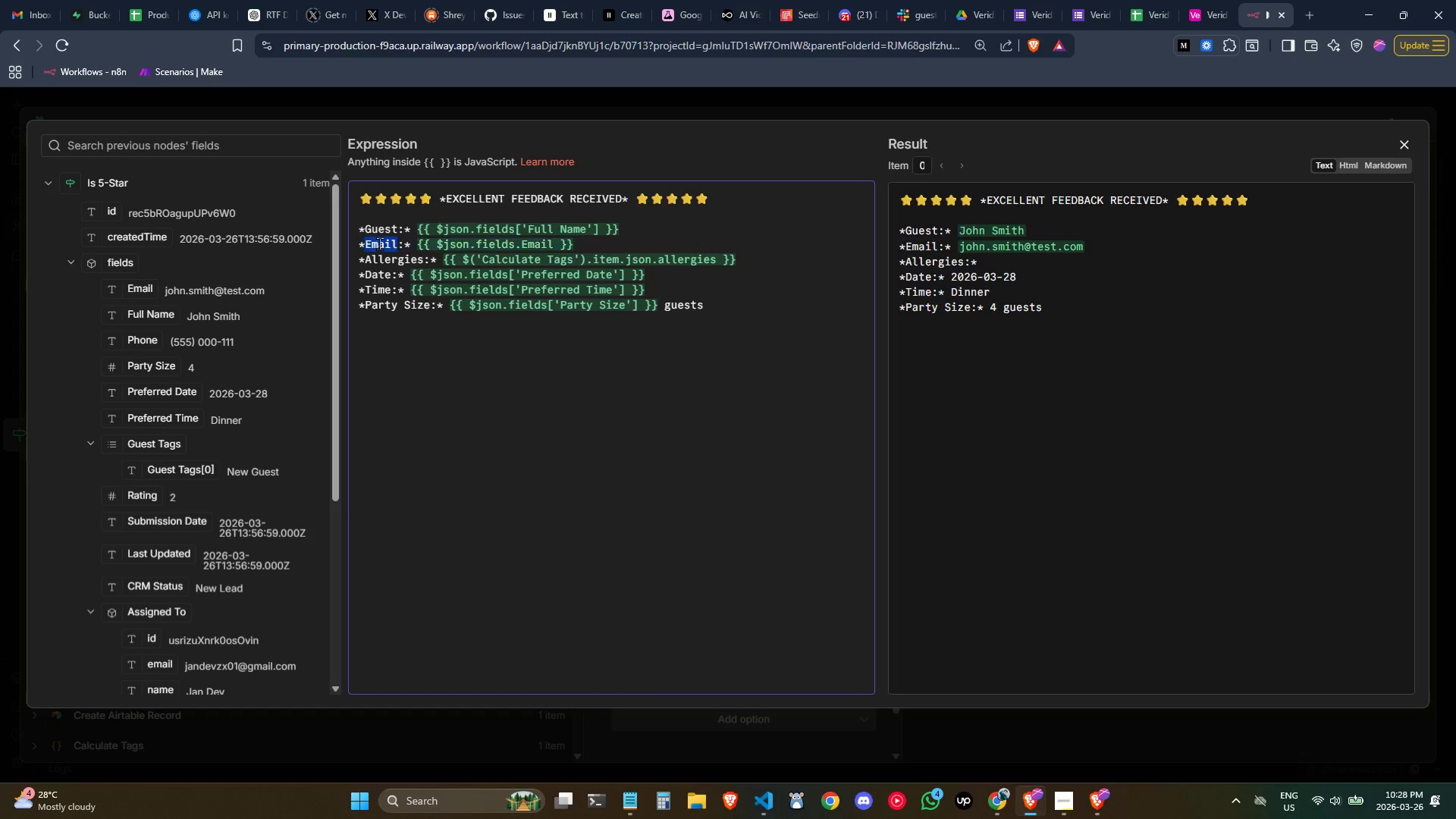 
triple_click([379, 243])
 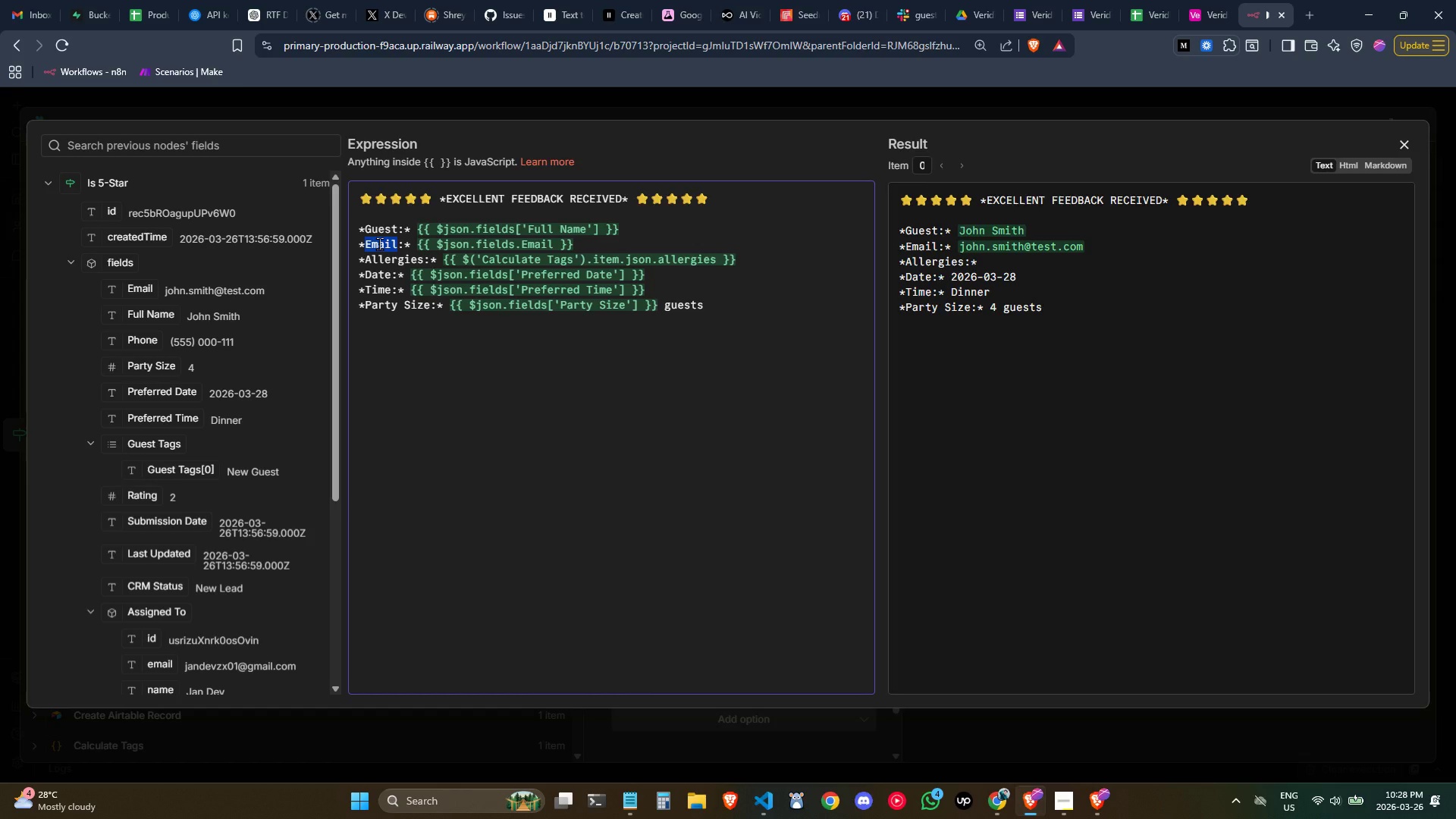 
type(Feedback)
 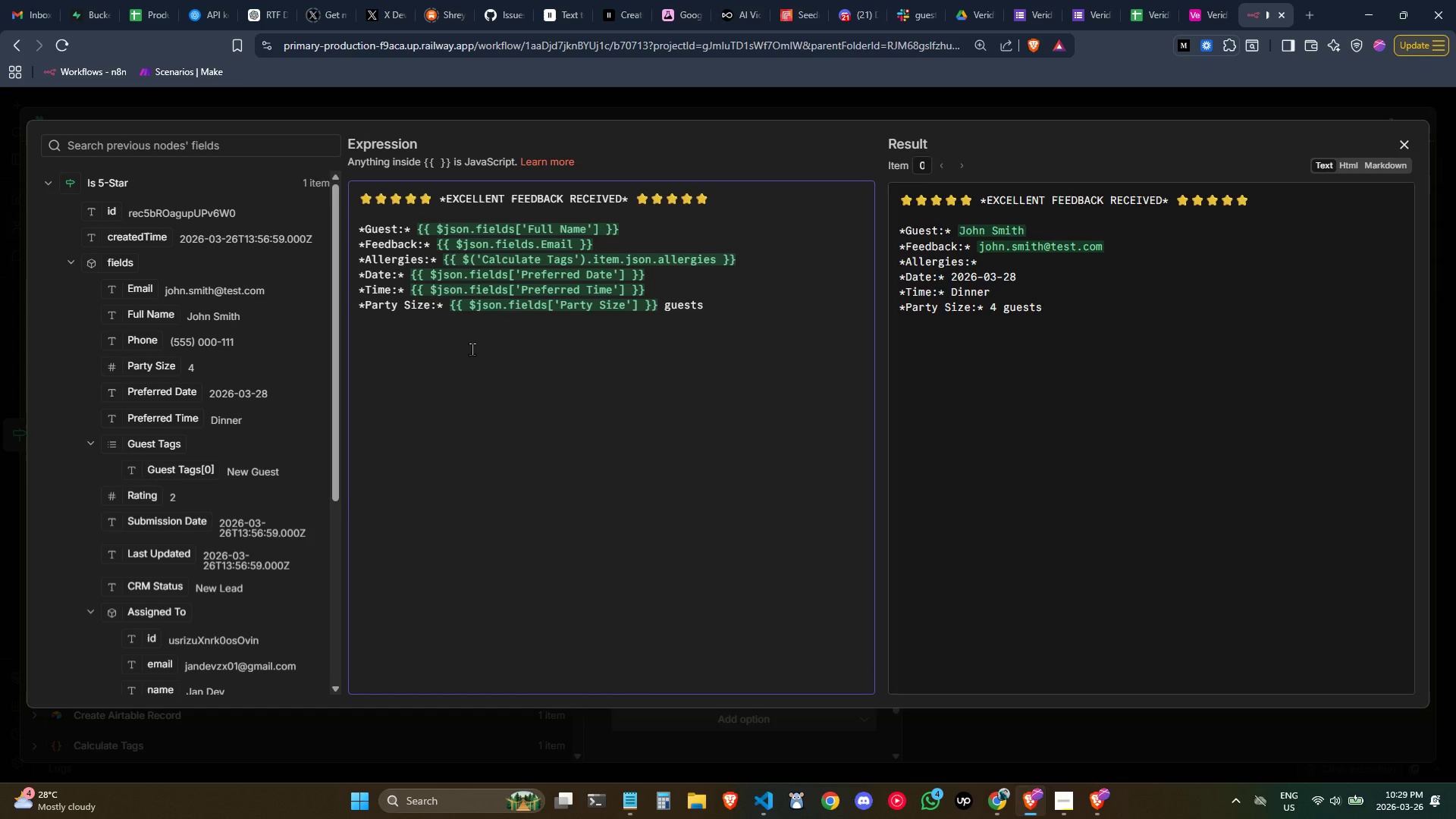 
wait(6.62)
 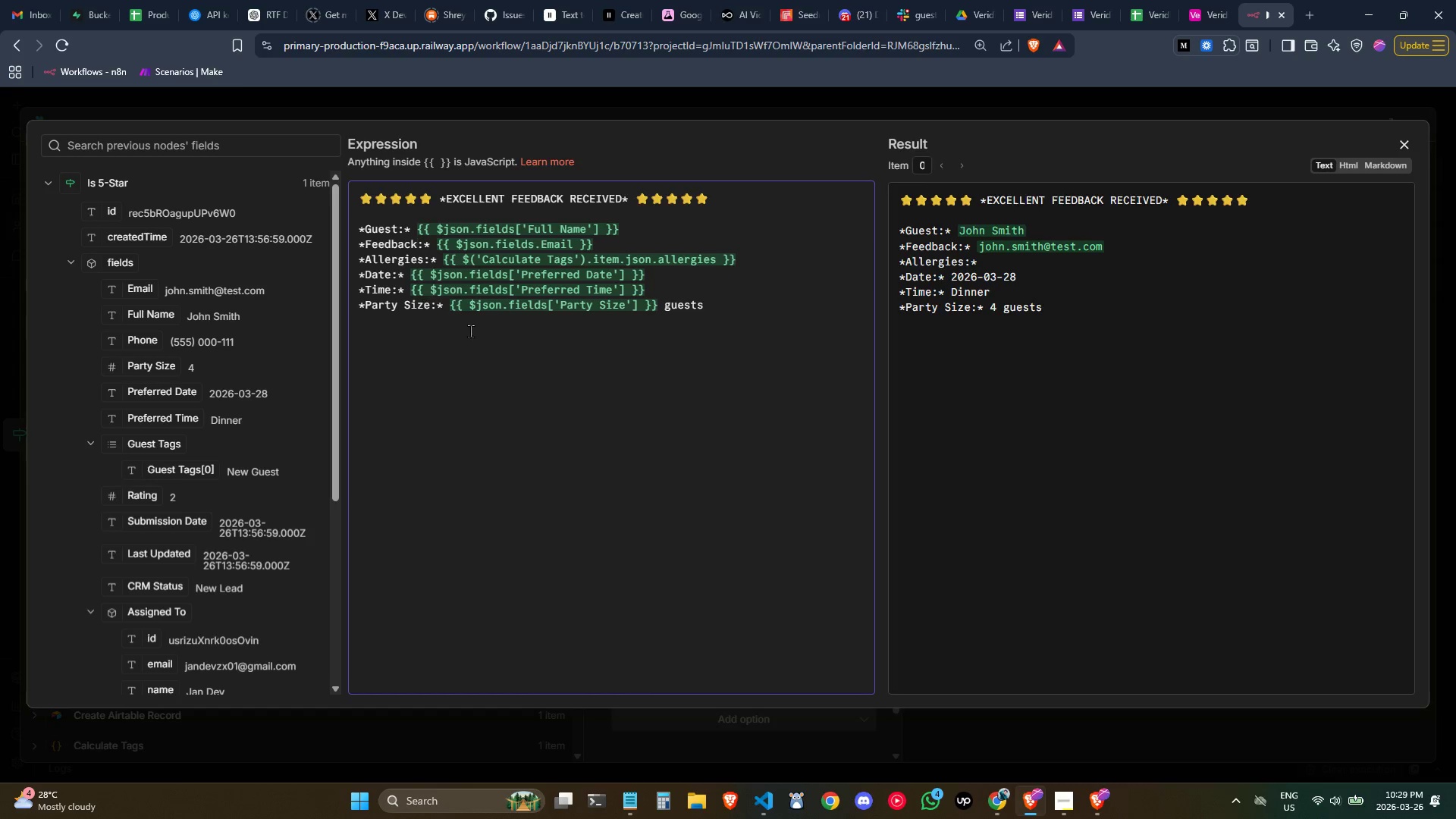 
left_click([522, 340])
 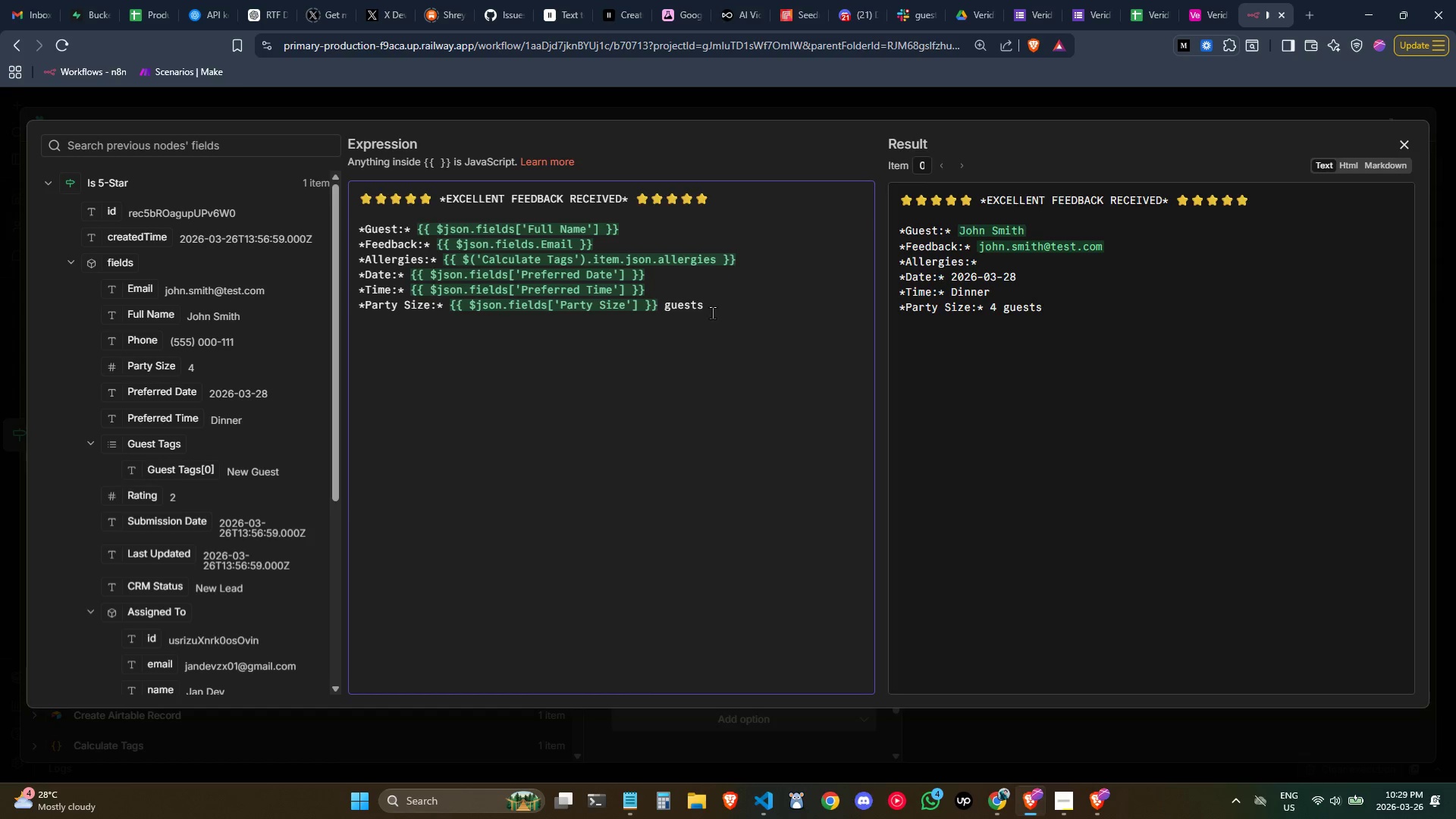 
left_click_drag(start_coordinate=[714, 313], to_coordinate=[325, 282])
 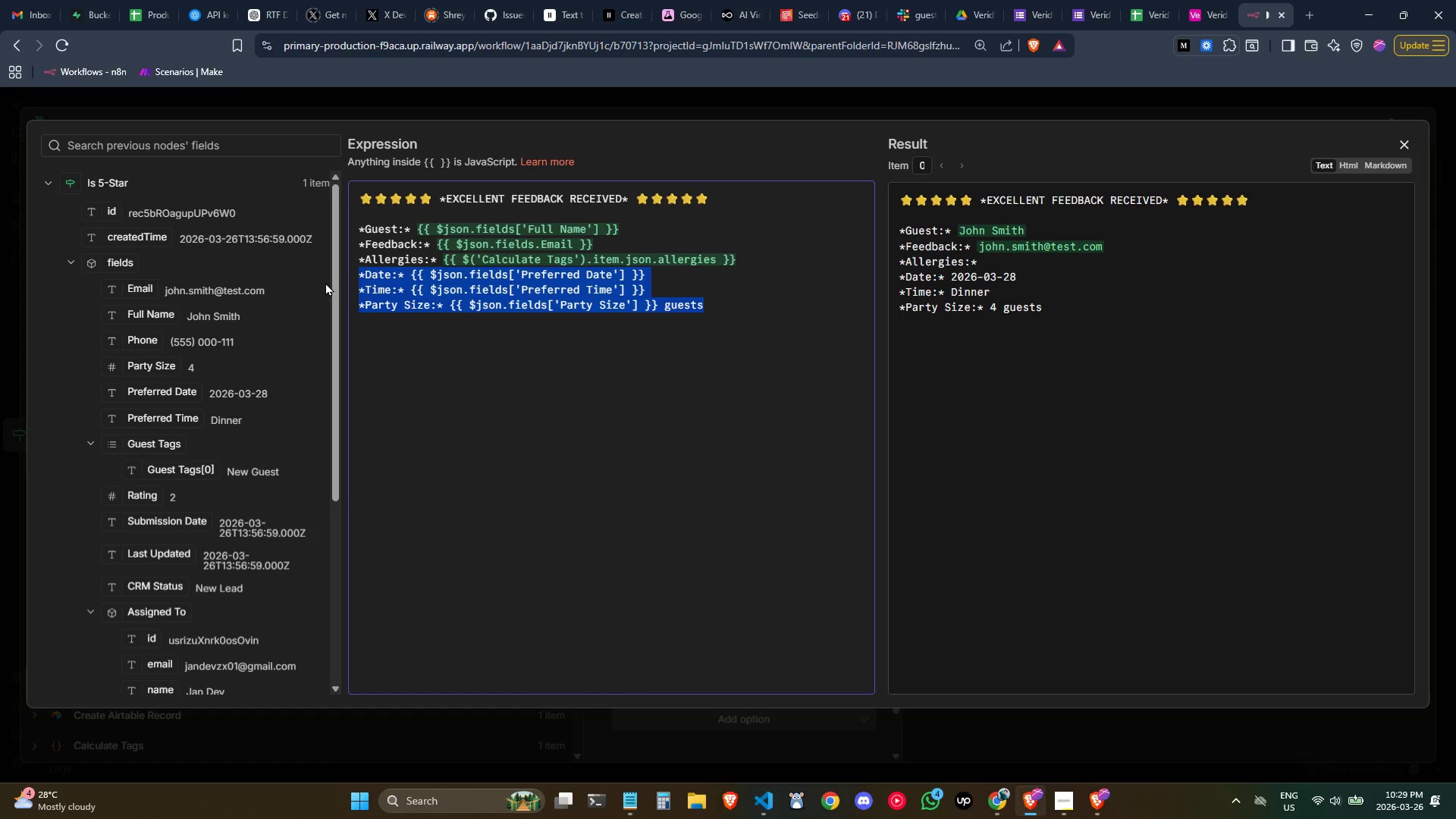 
key(Control+ControlLeft)
 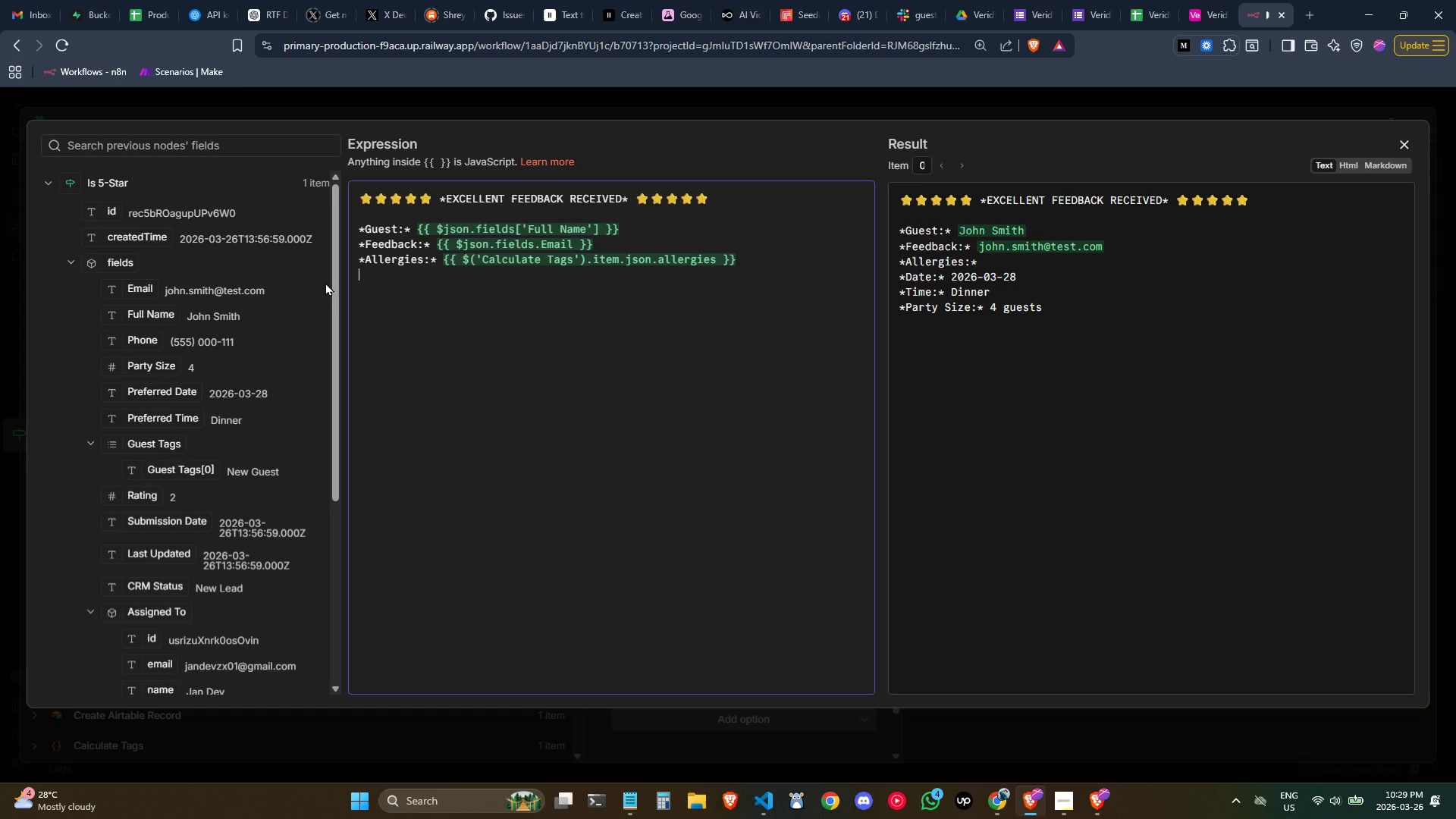 
key(Backspace)
 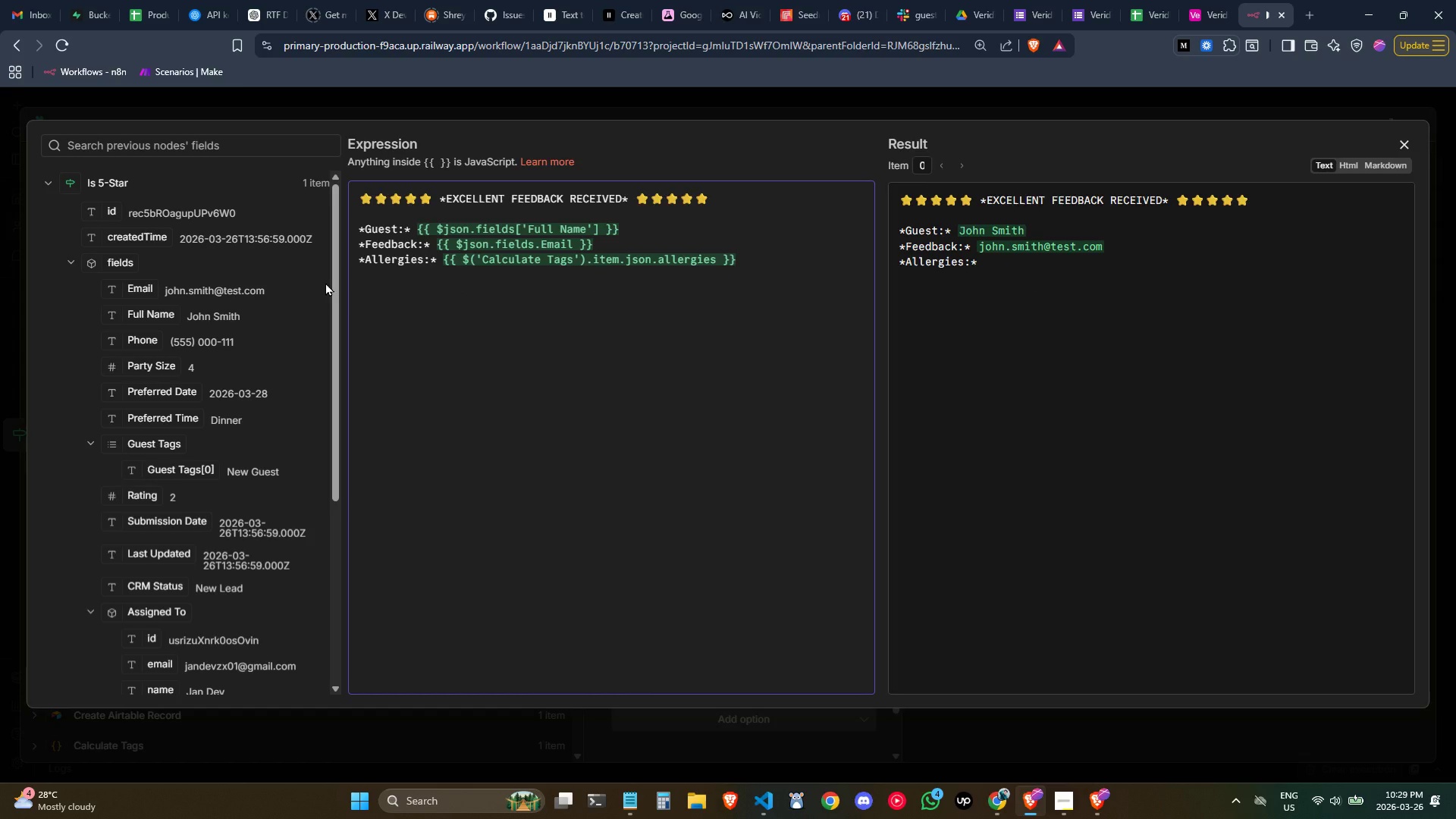 
key(Enter)
 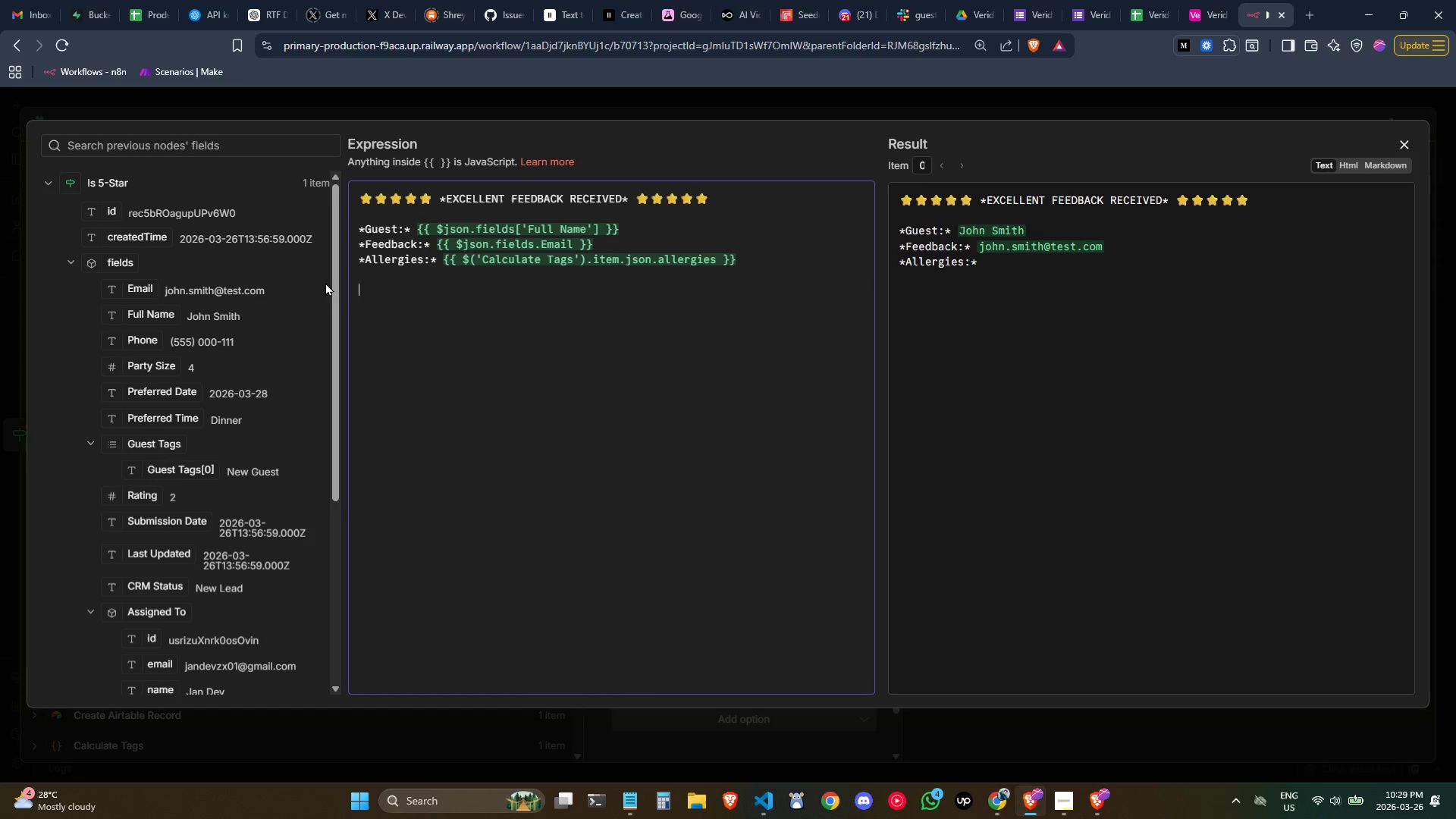 
type(Consider reaching )
 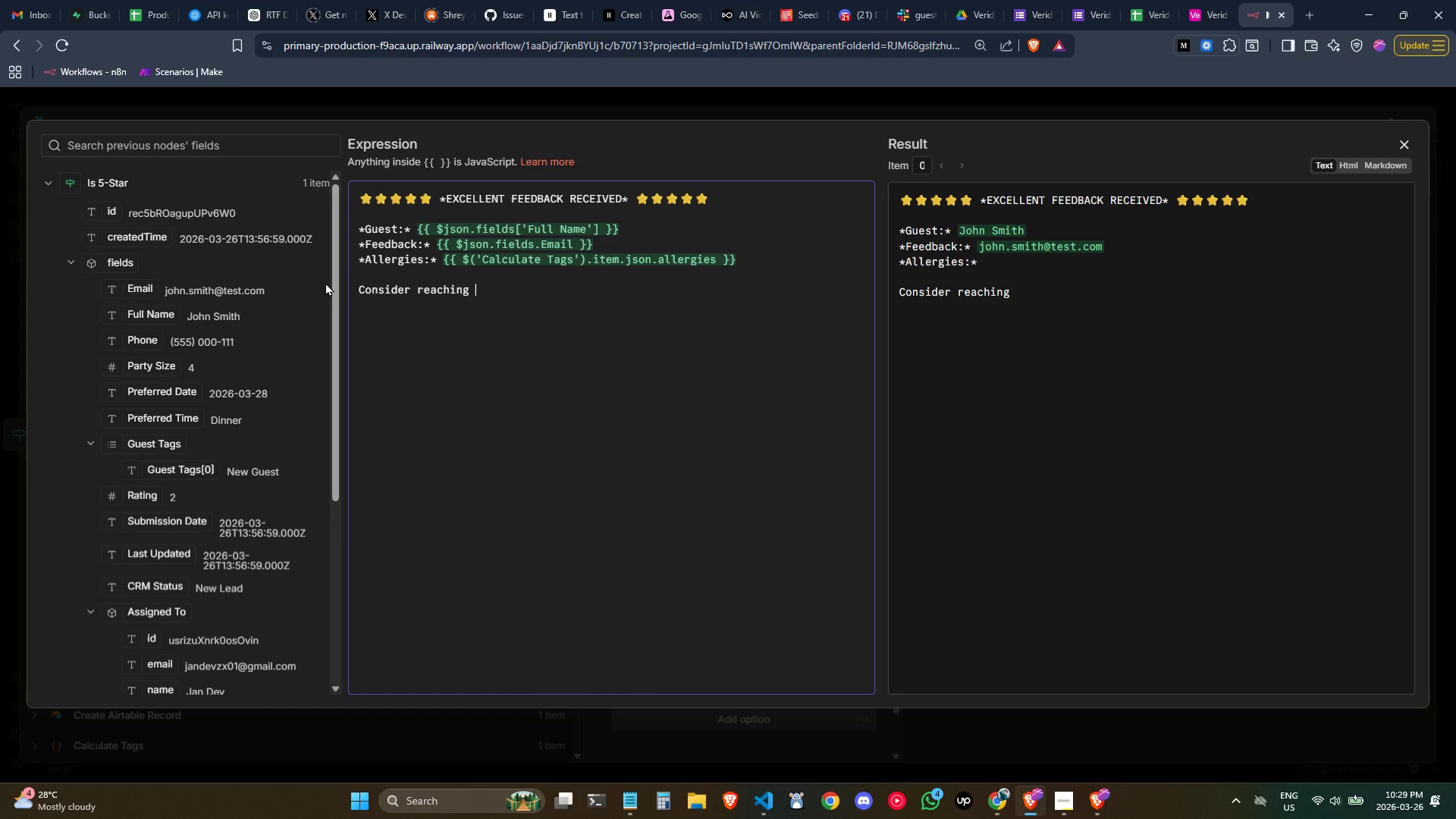 
type(out to thank them personally!)
 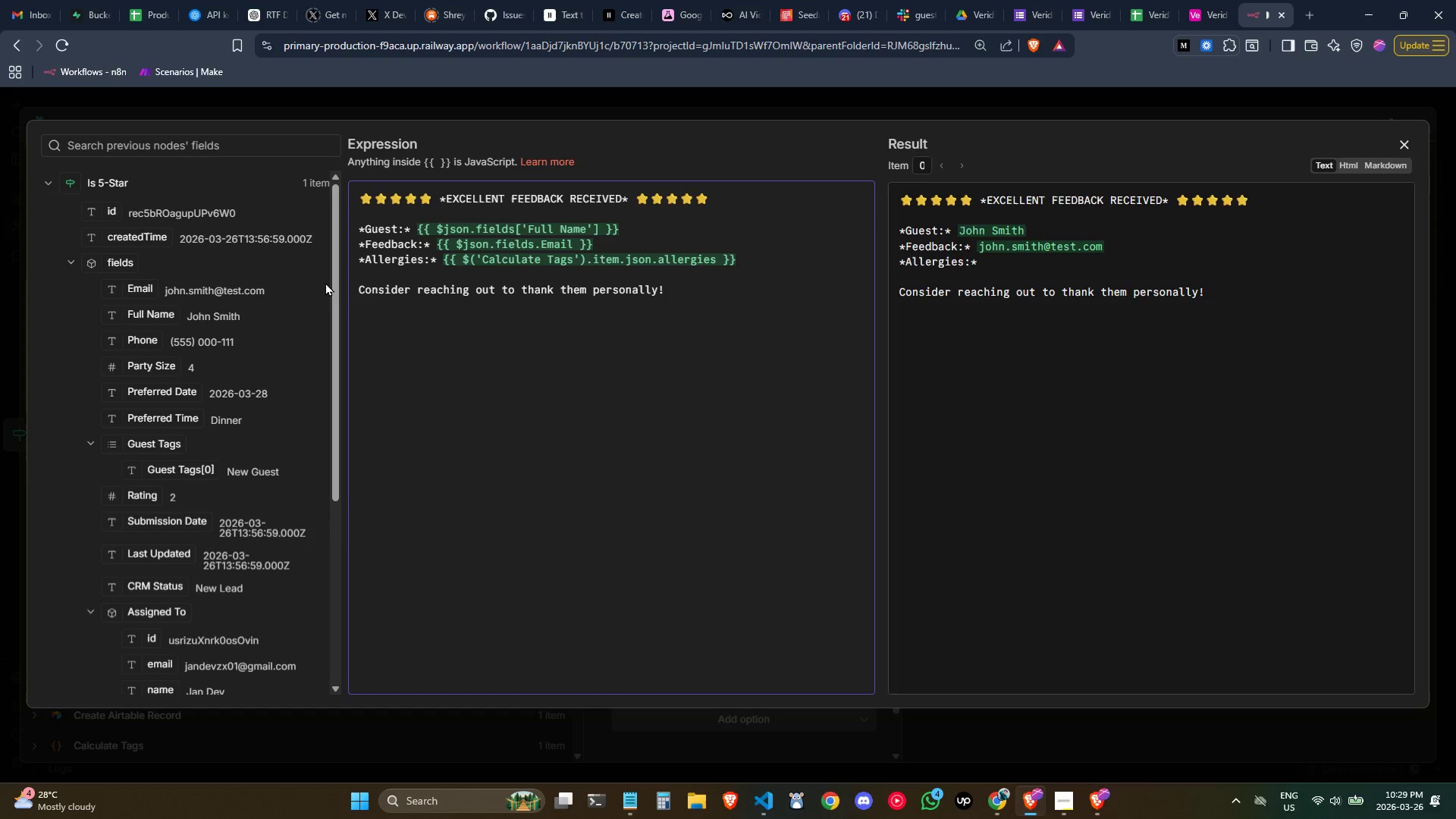 
wait(17.75)
 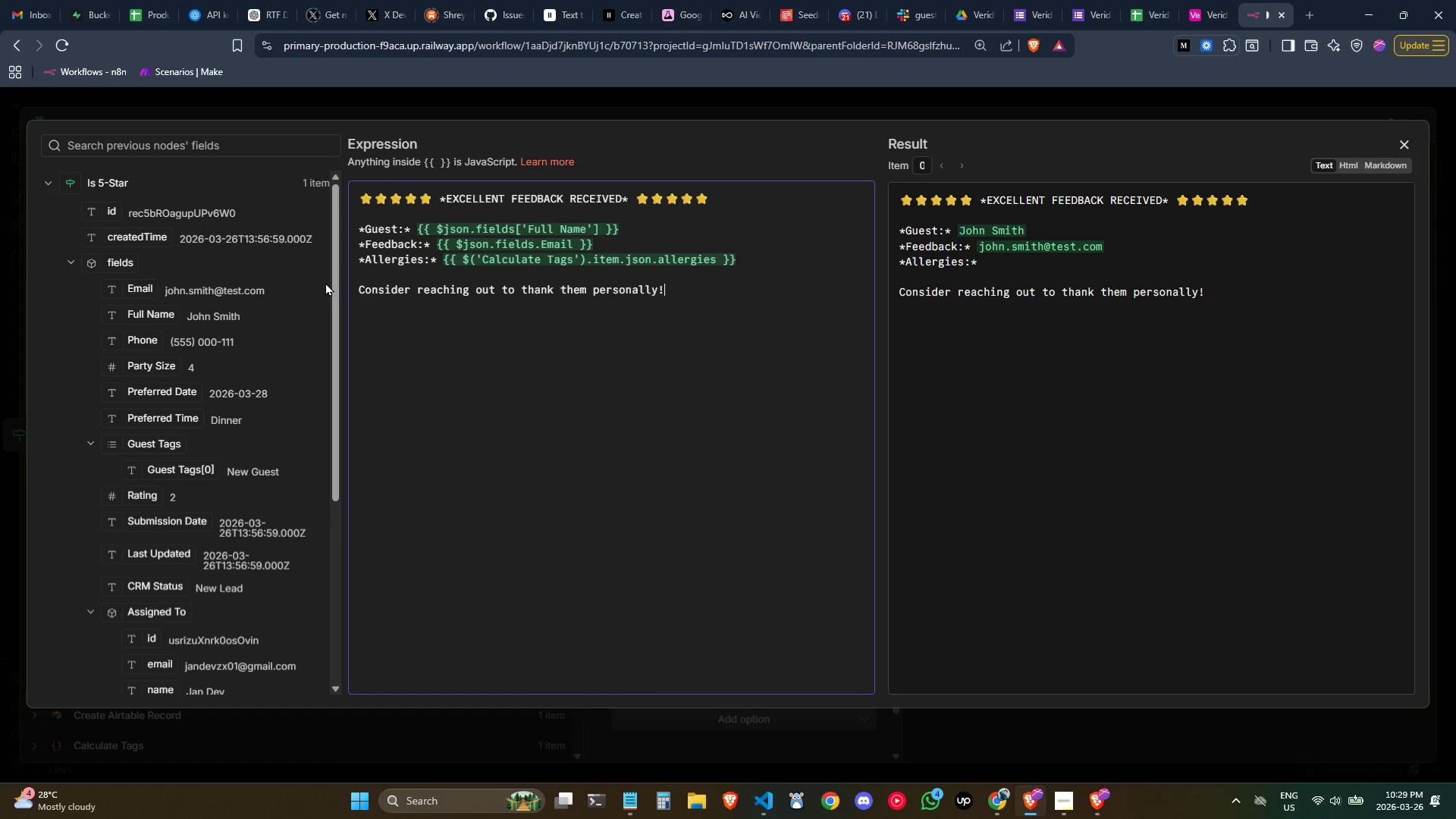 
double_click([797, 311])
 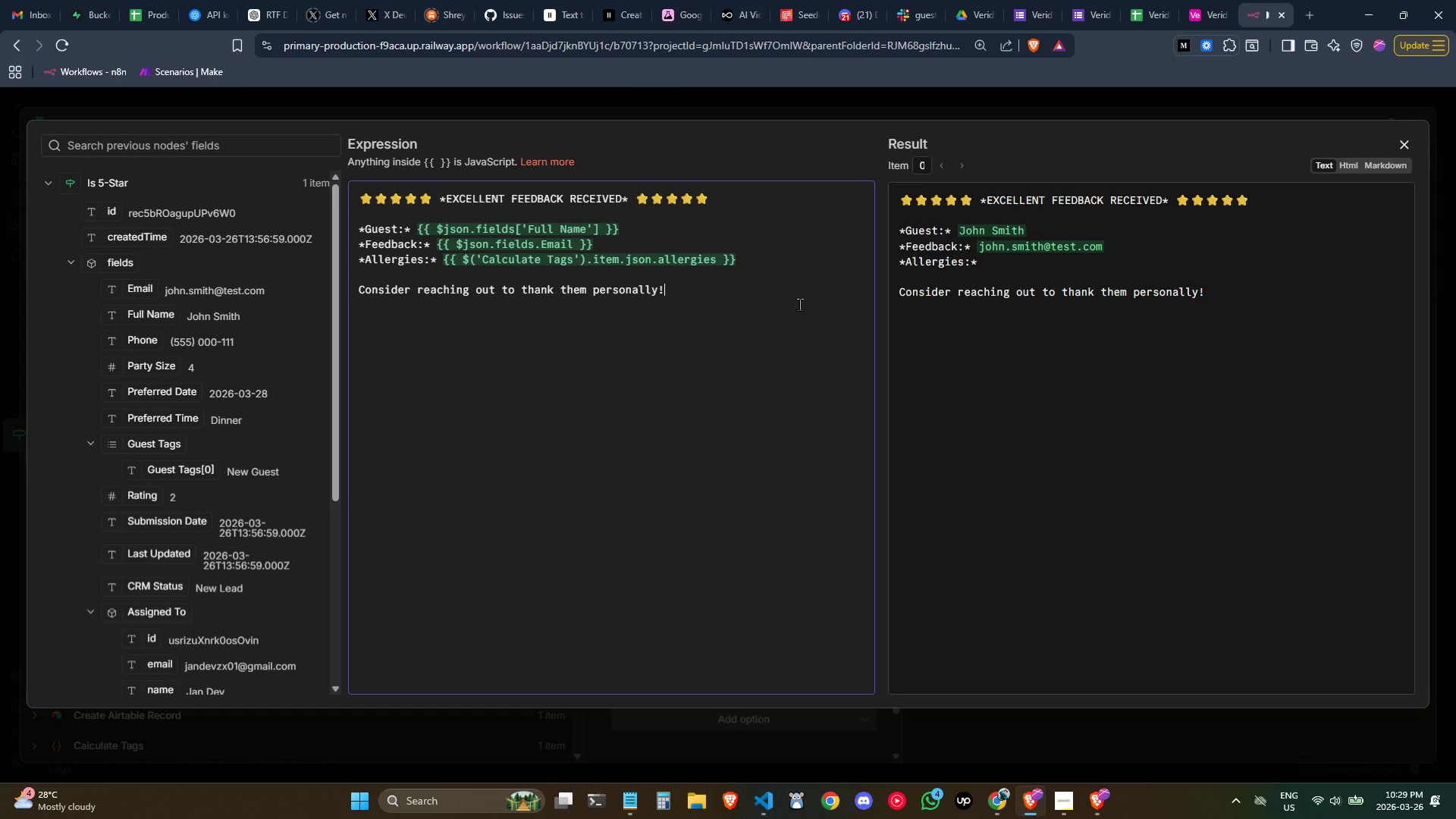 
wait(8.48)
 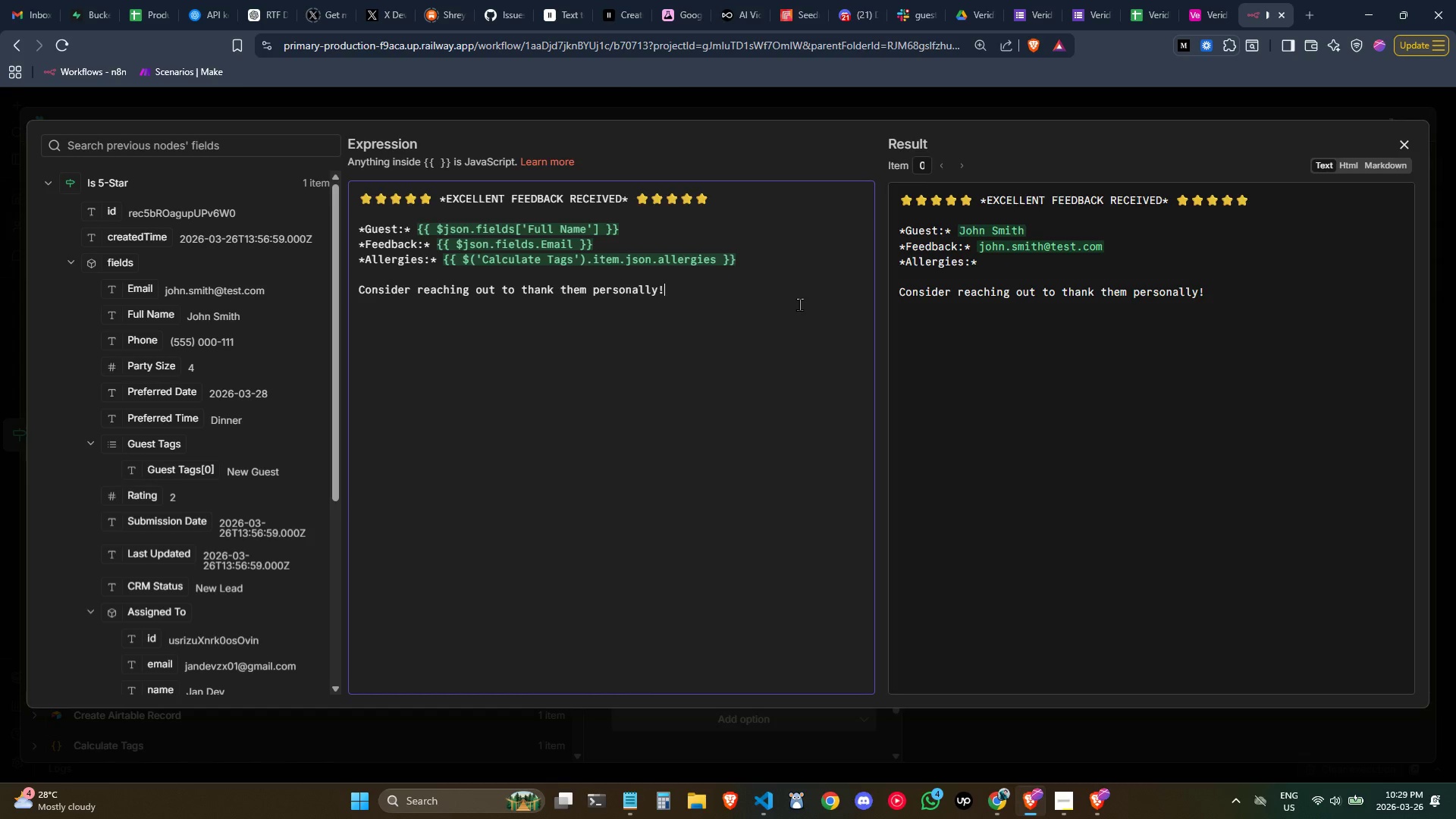 
left_click_drag(start_coordinate=[786, 259], to_coordinate=[279, 258])
 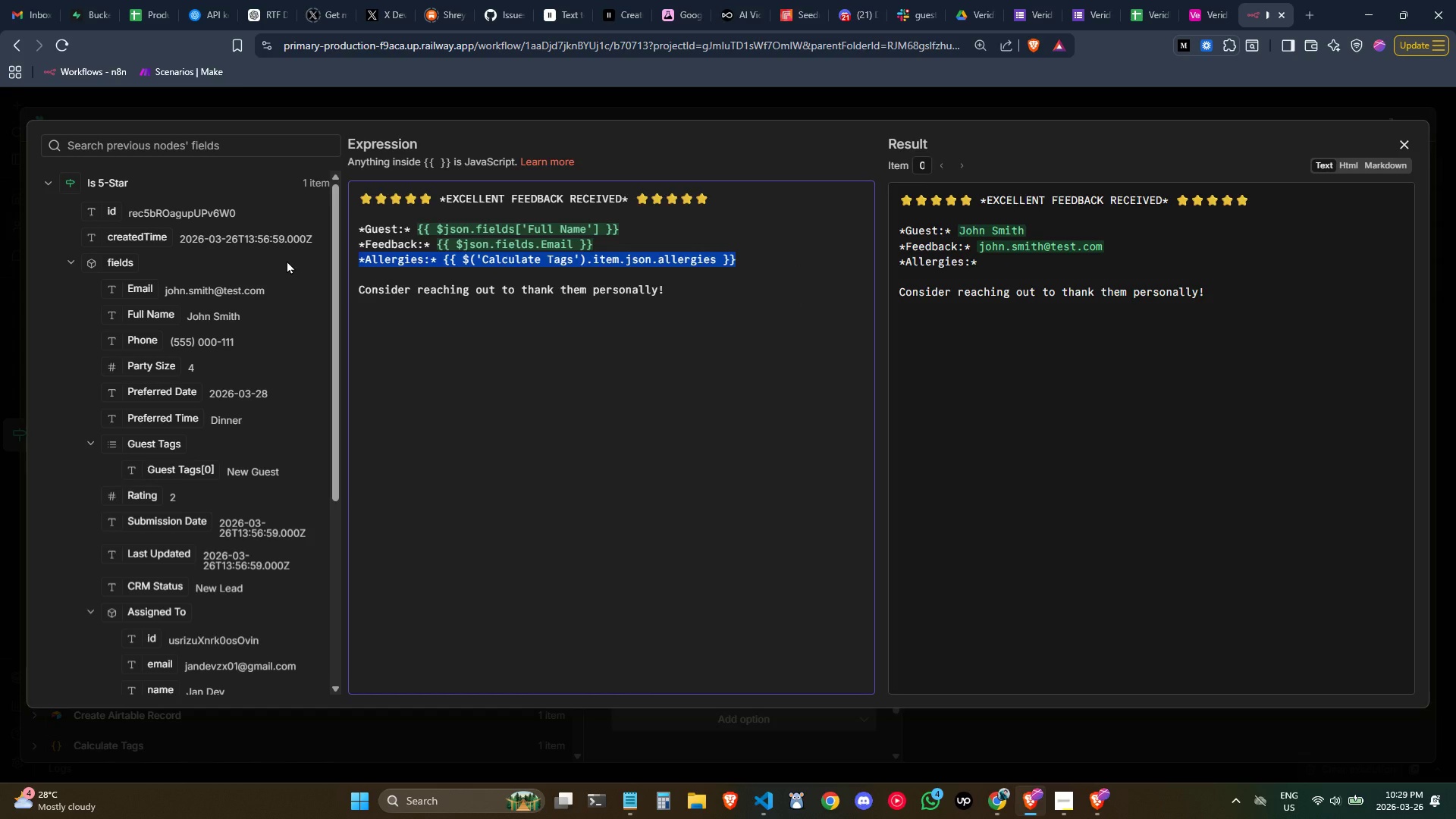 
key(Control+ControlLeft)
 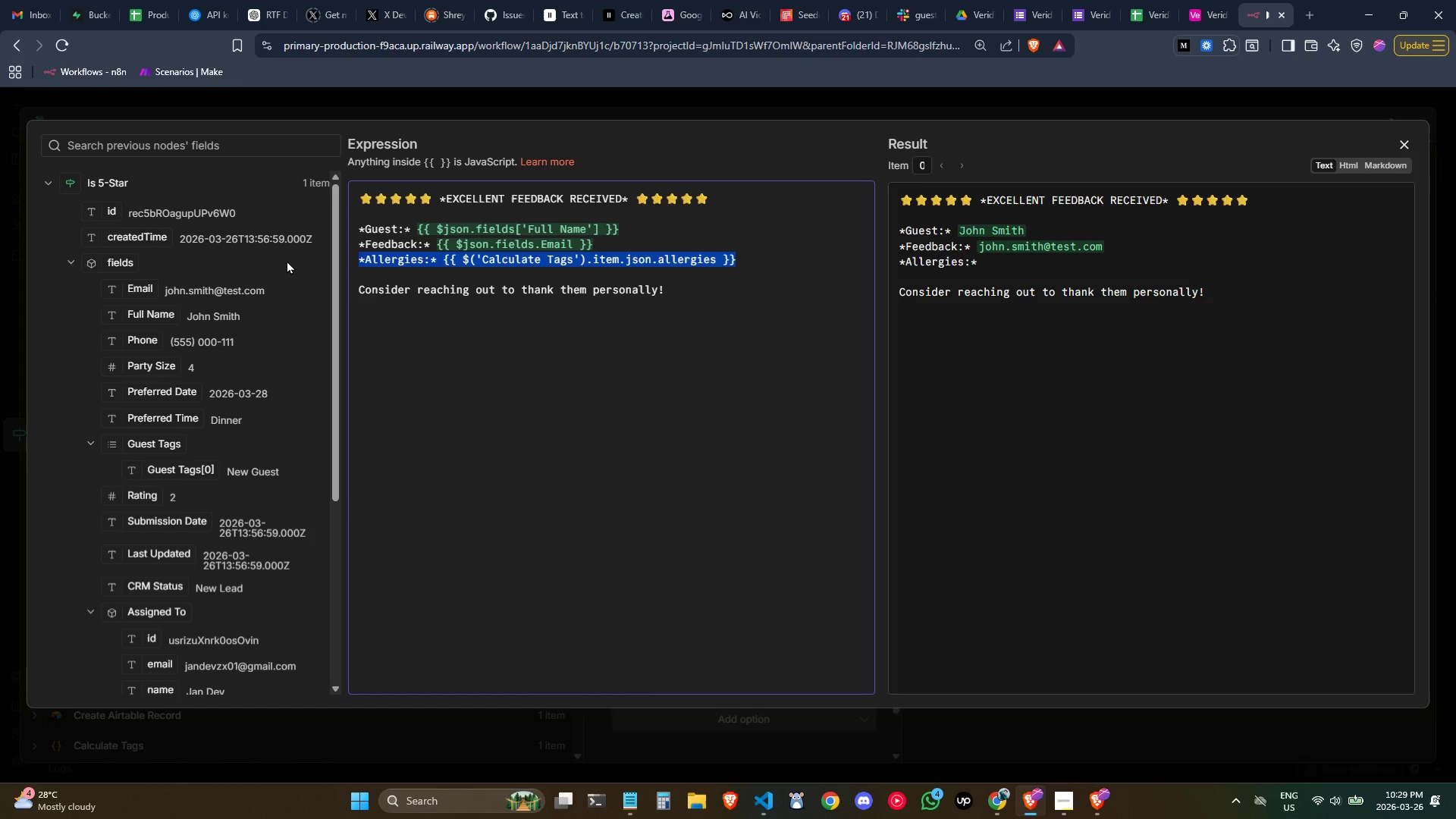 
key(Backspace)
 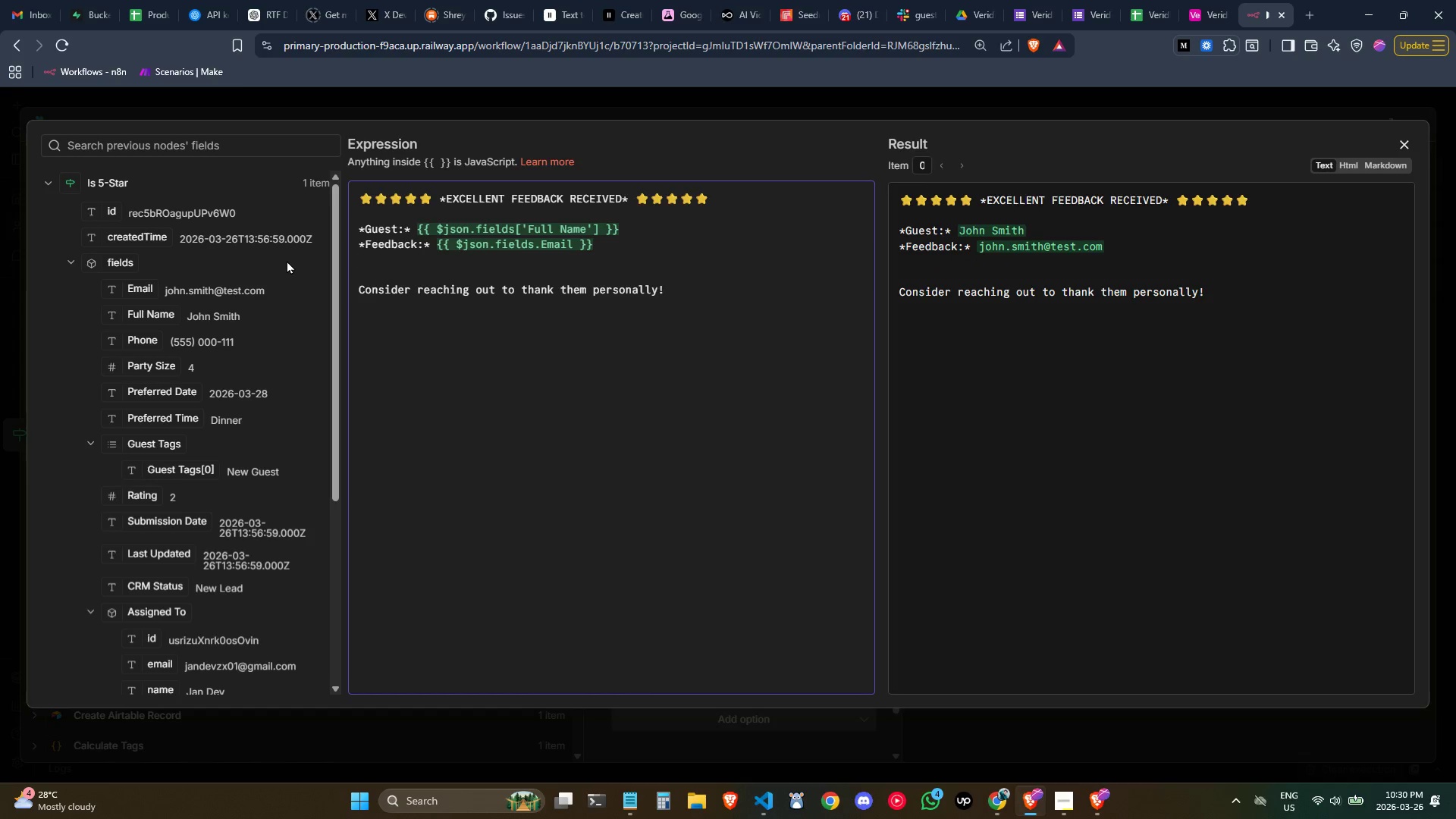 
key(Backspace)
 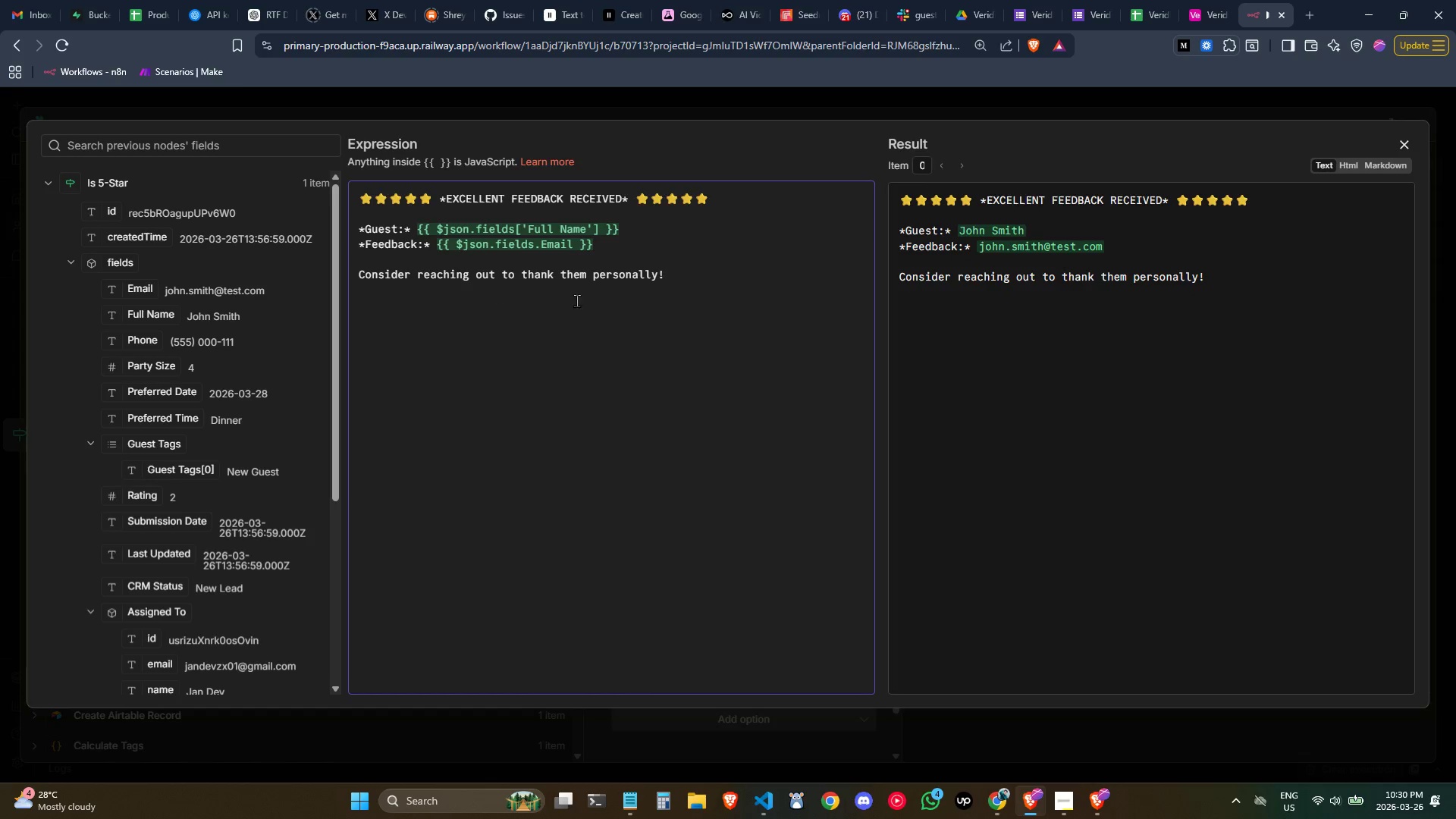 
left_click([688, 281])
 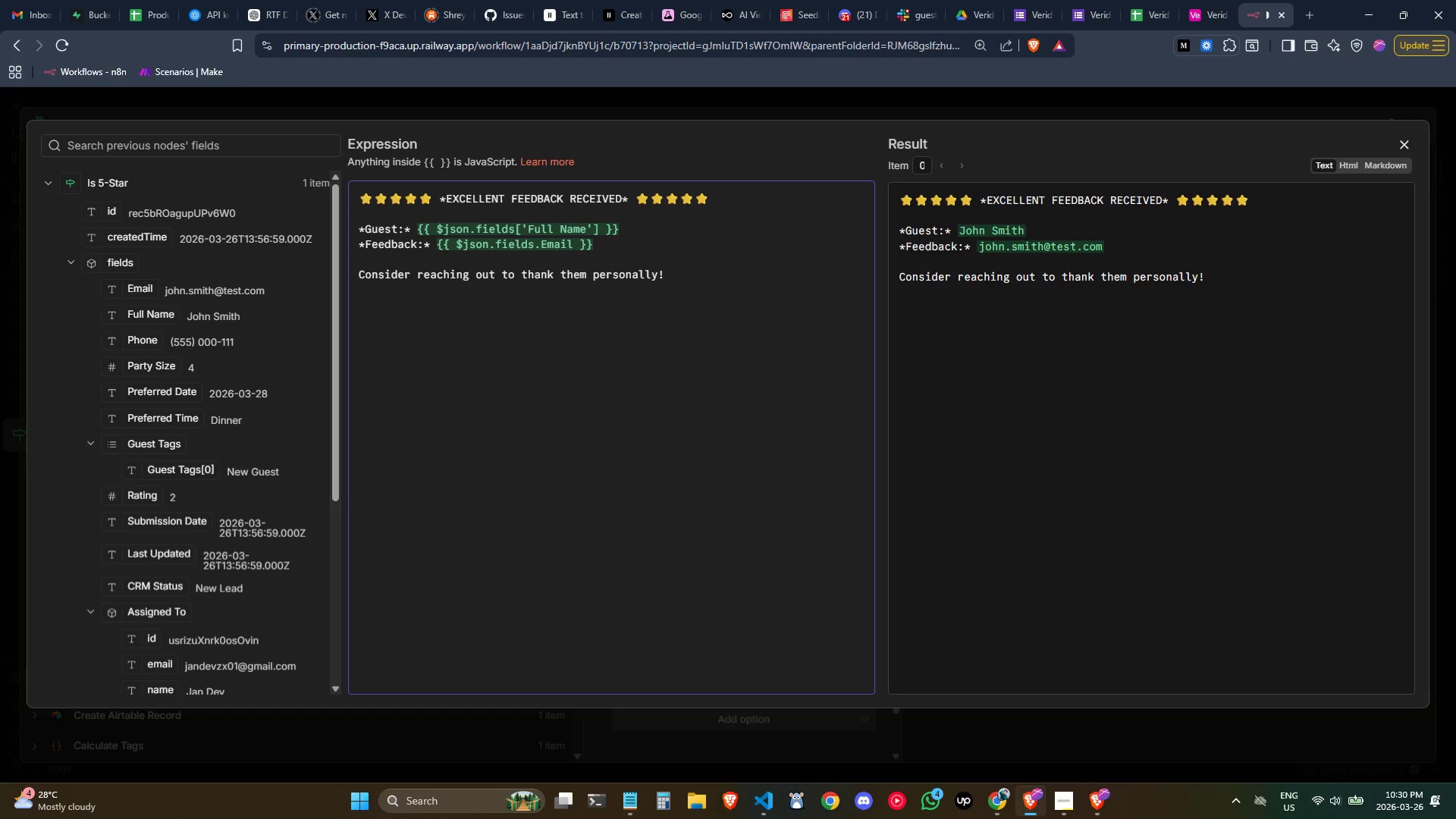 
wait(5.55)
 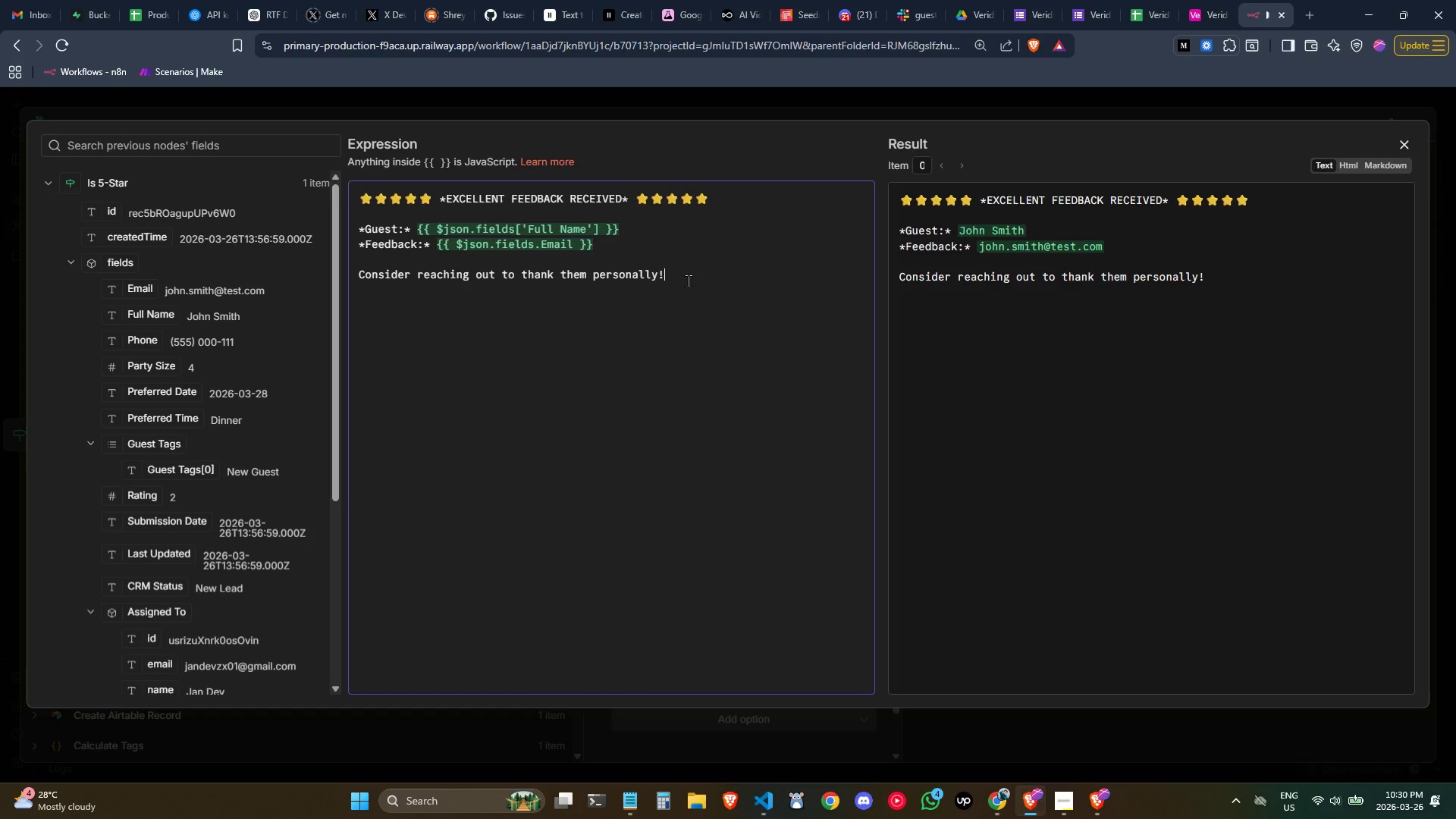 
left_click([1400, 141])
 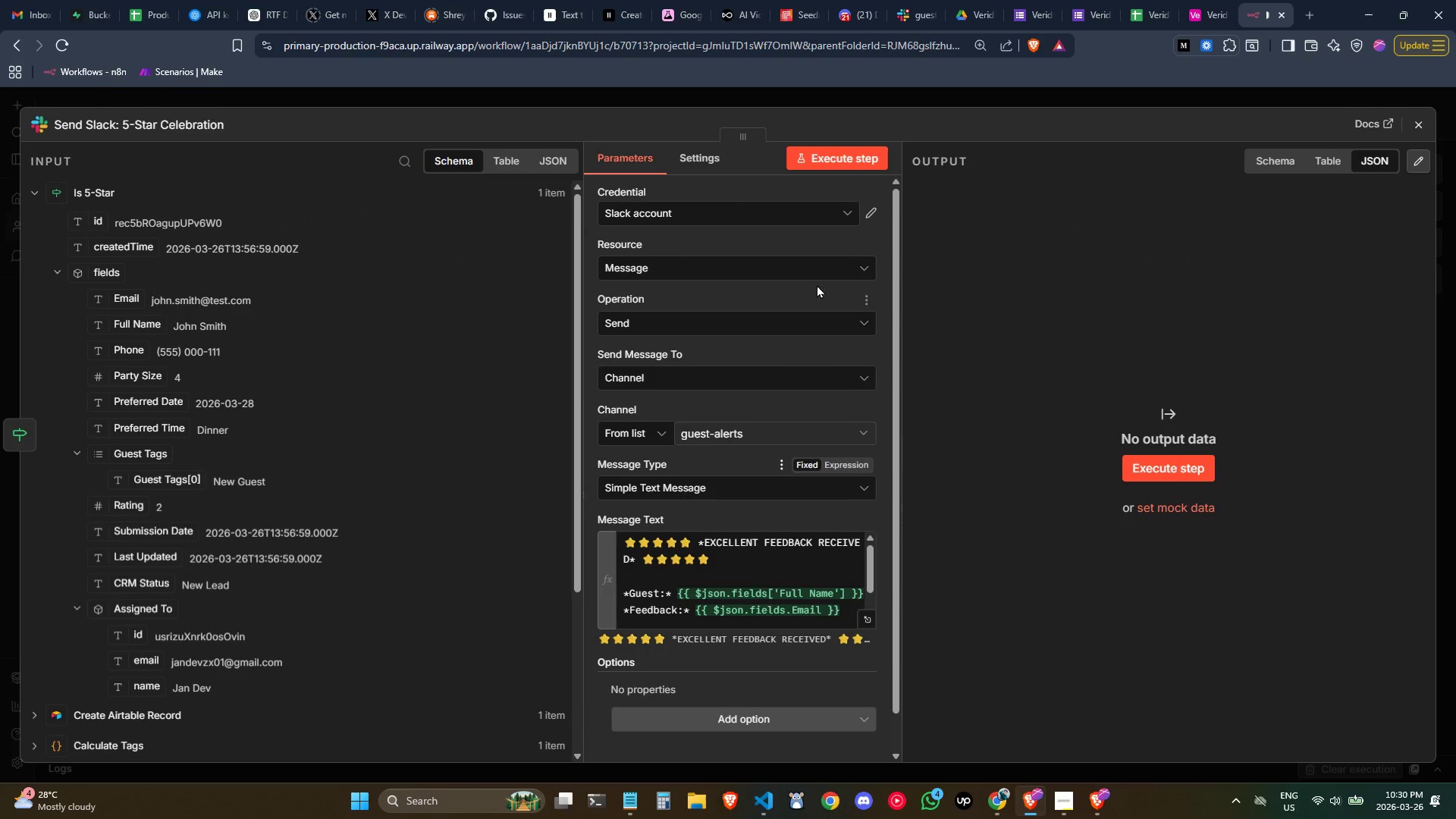 
wait(10.16)
 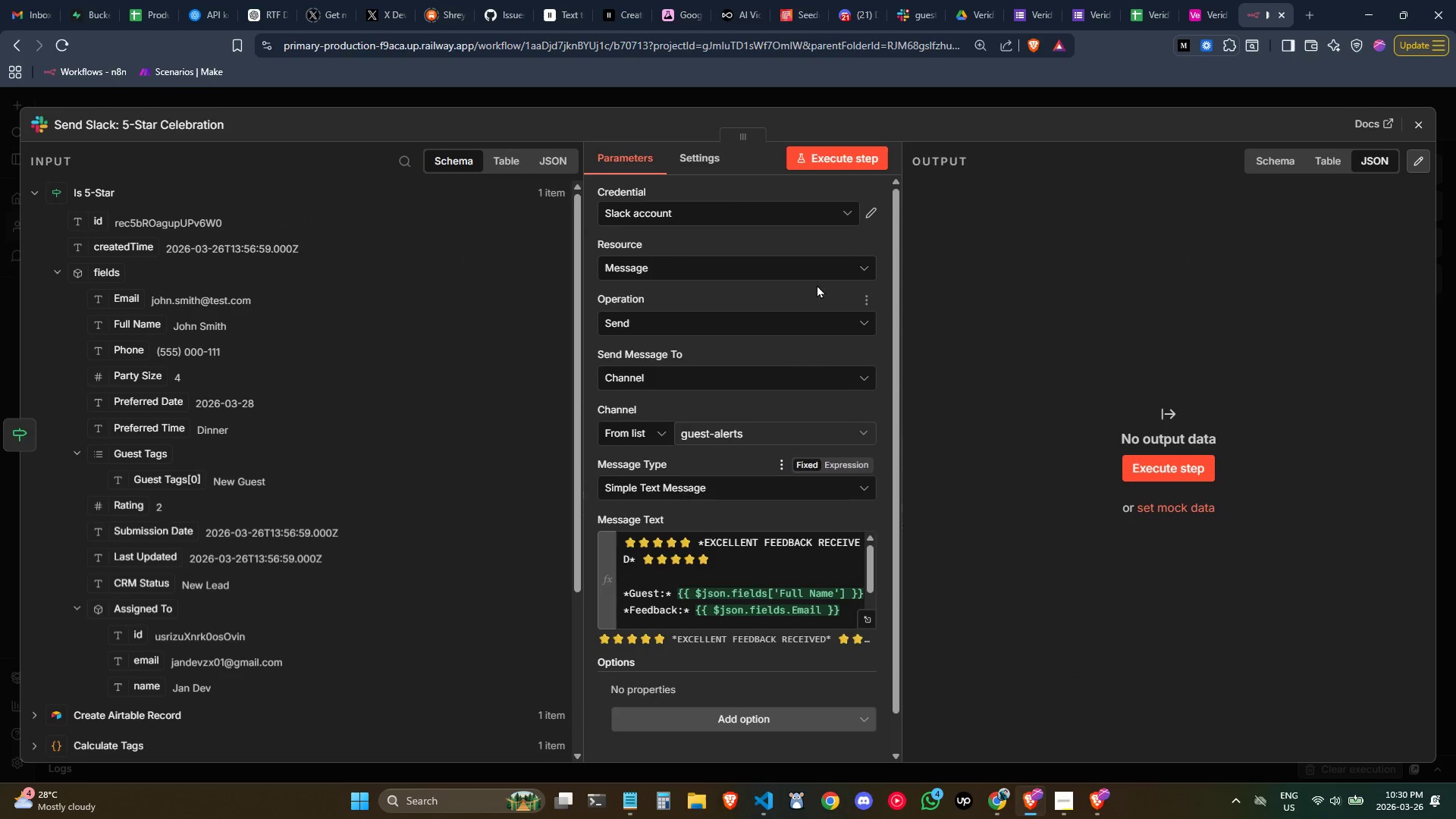 
left_click([864, 164])
 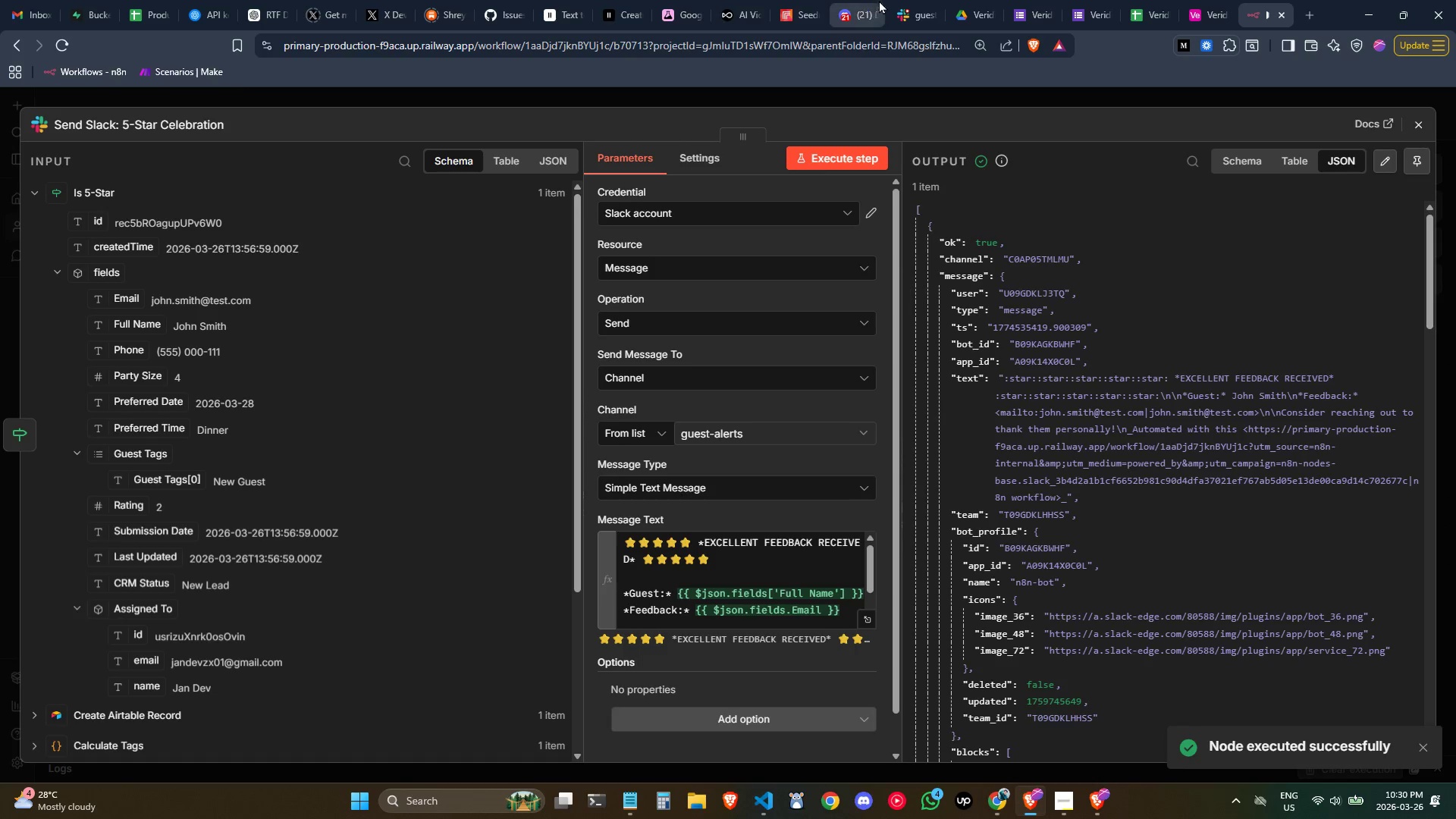 
left_click([912, 0])
 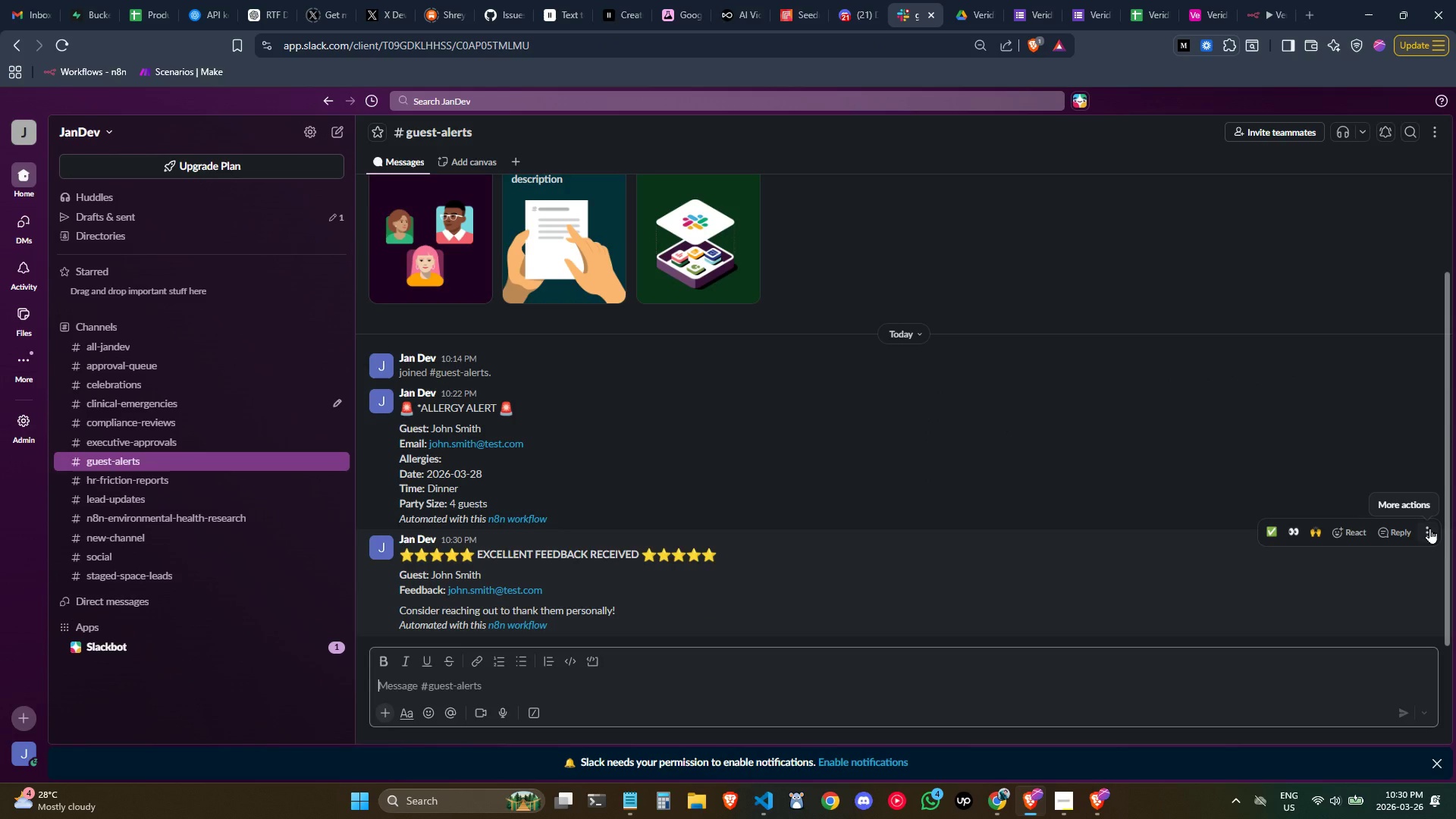 
left_click([1429, 528])
 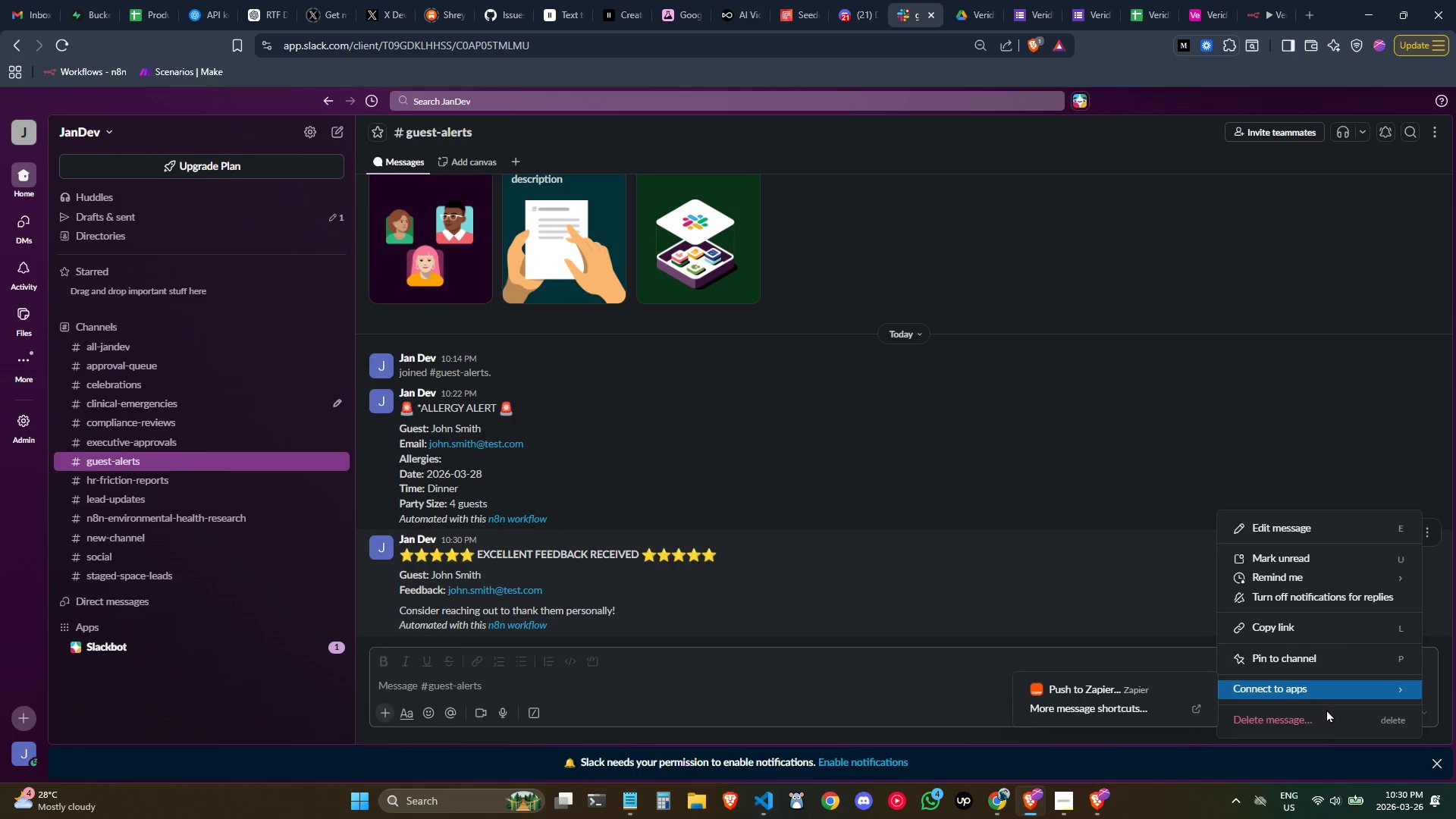 
left_click([1326, 719])
 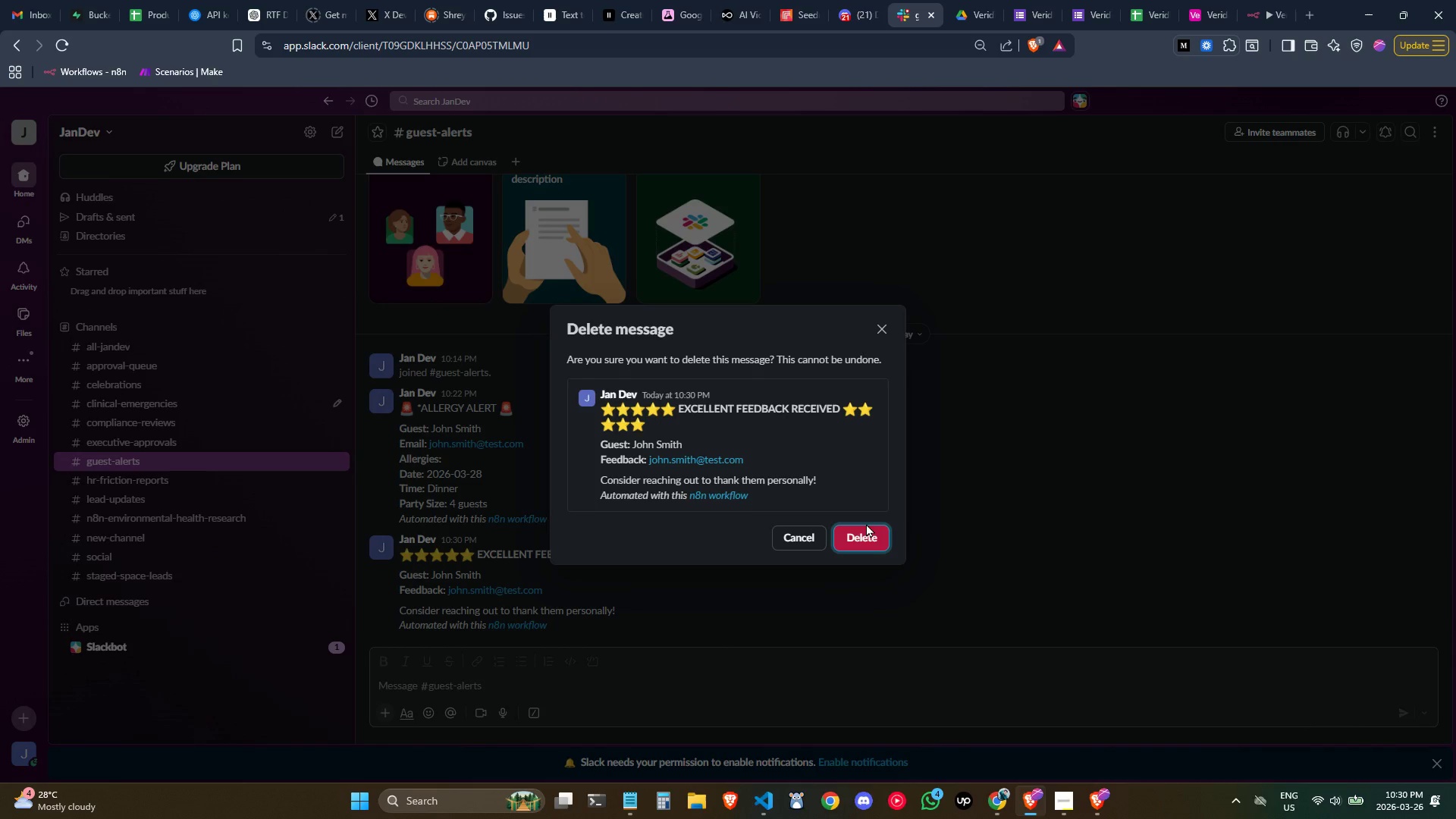 
left_click([872, 535])
 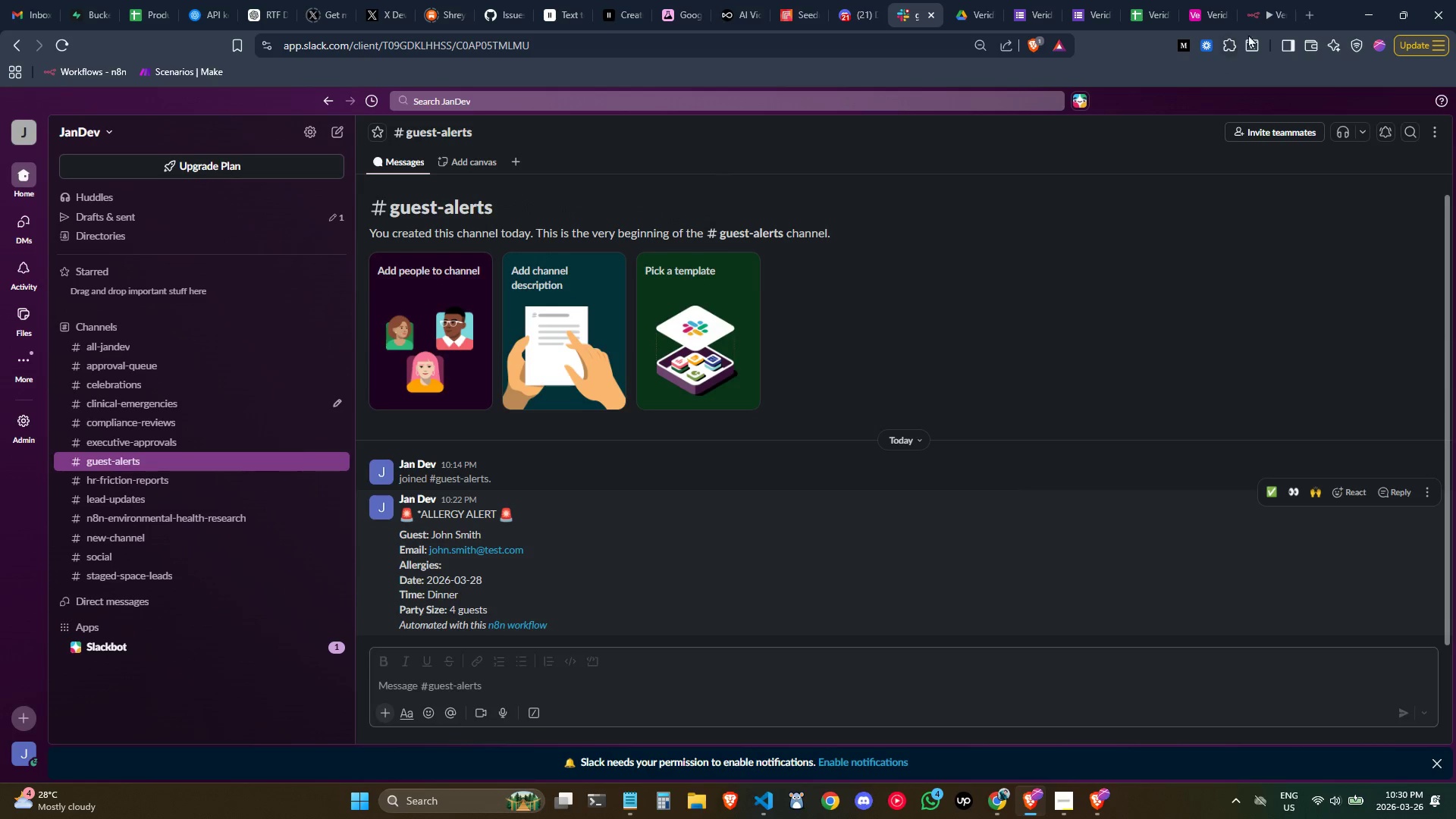 
left_click([1254, 11])
 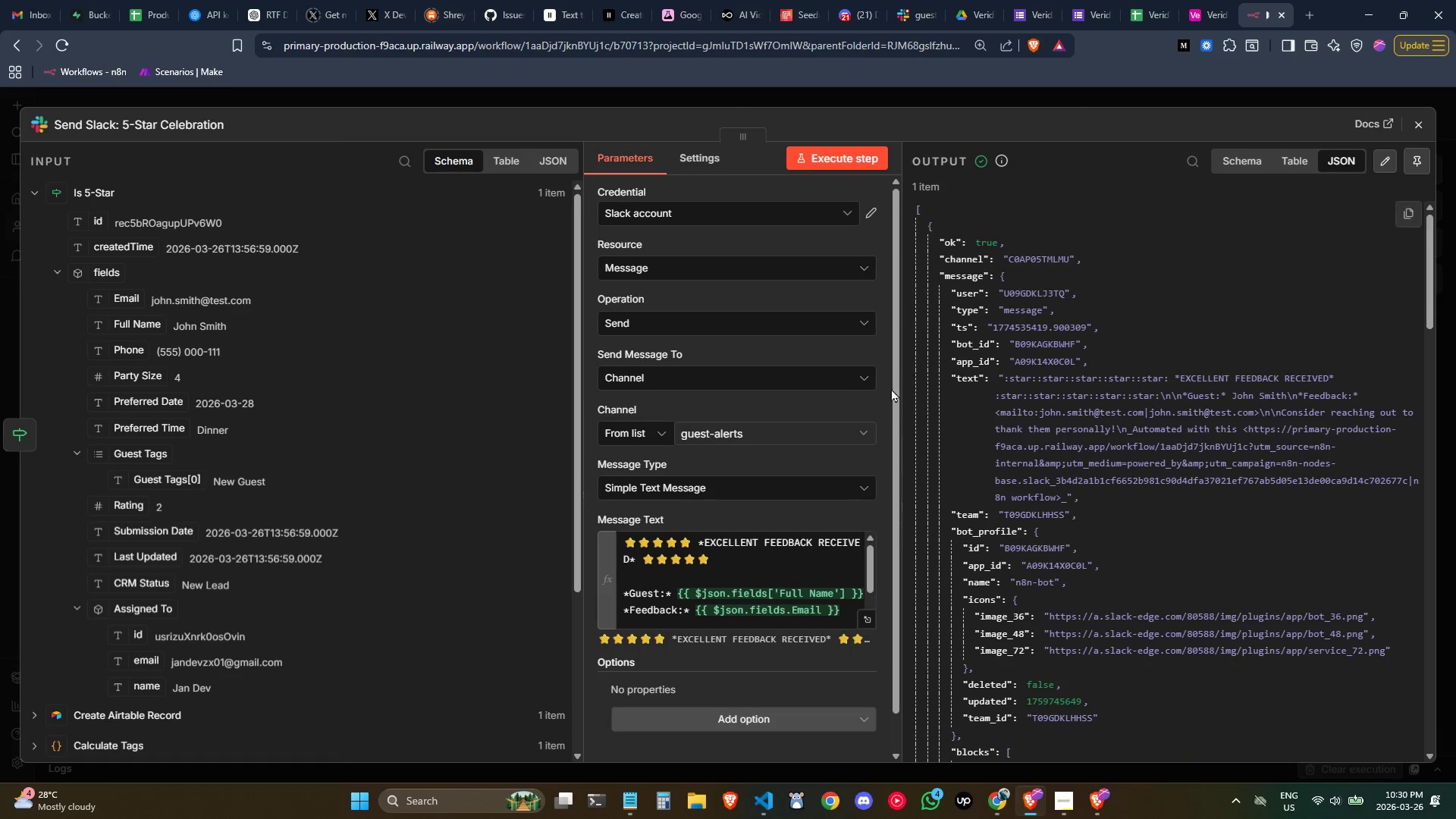 
mouse_move([831, 428])
 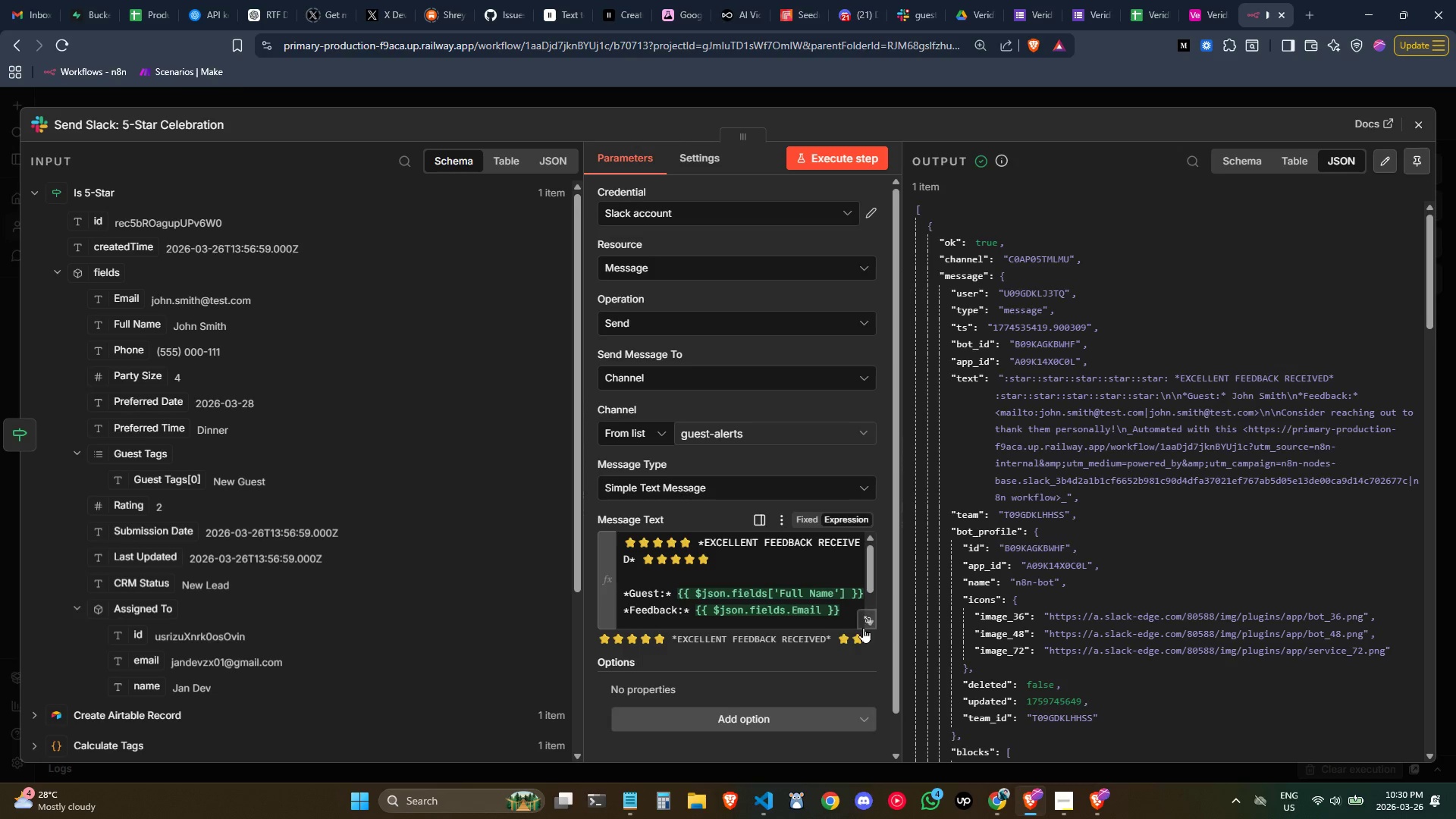 
left_click([862, 623])
 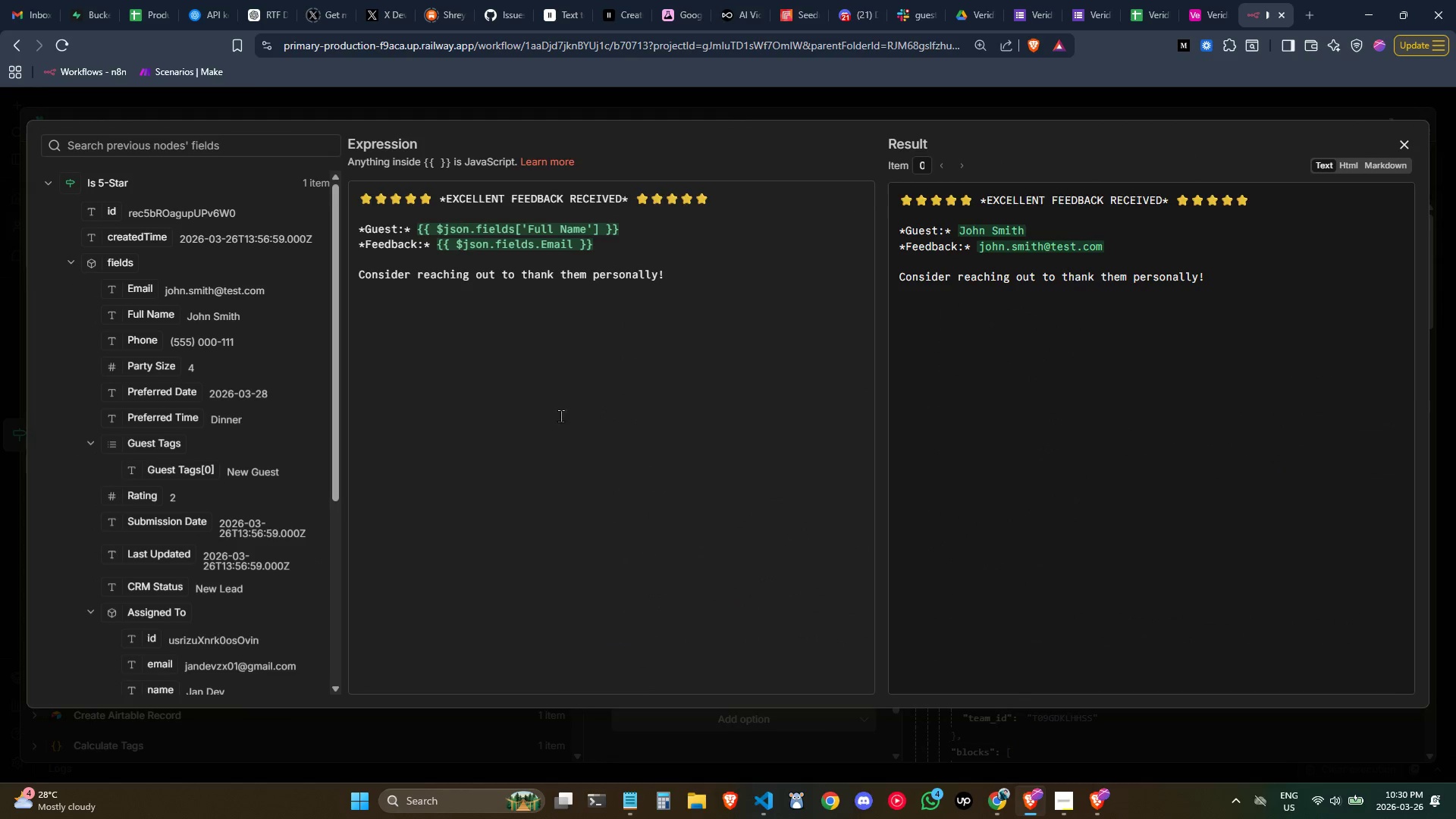 
left_click([547, 370])
 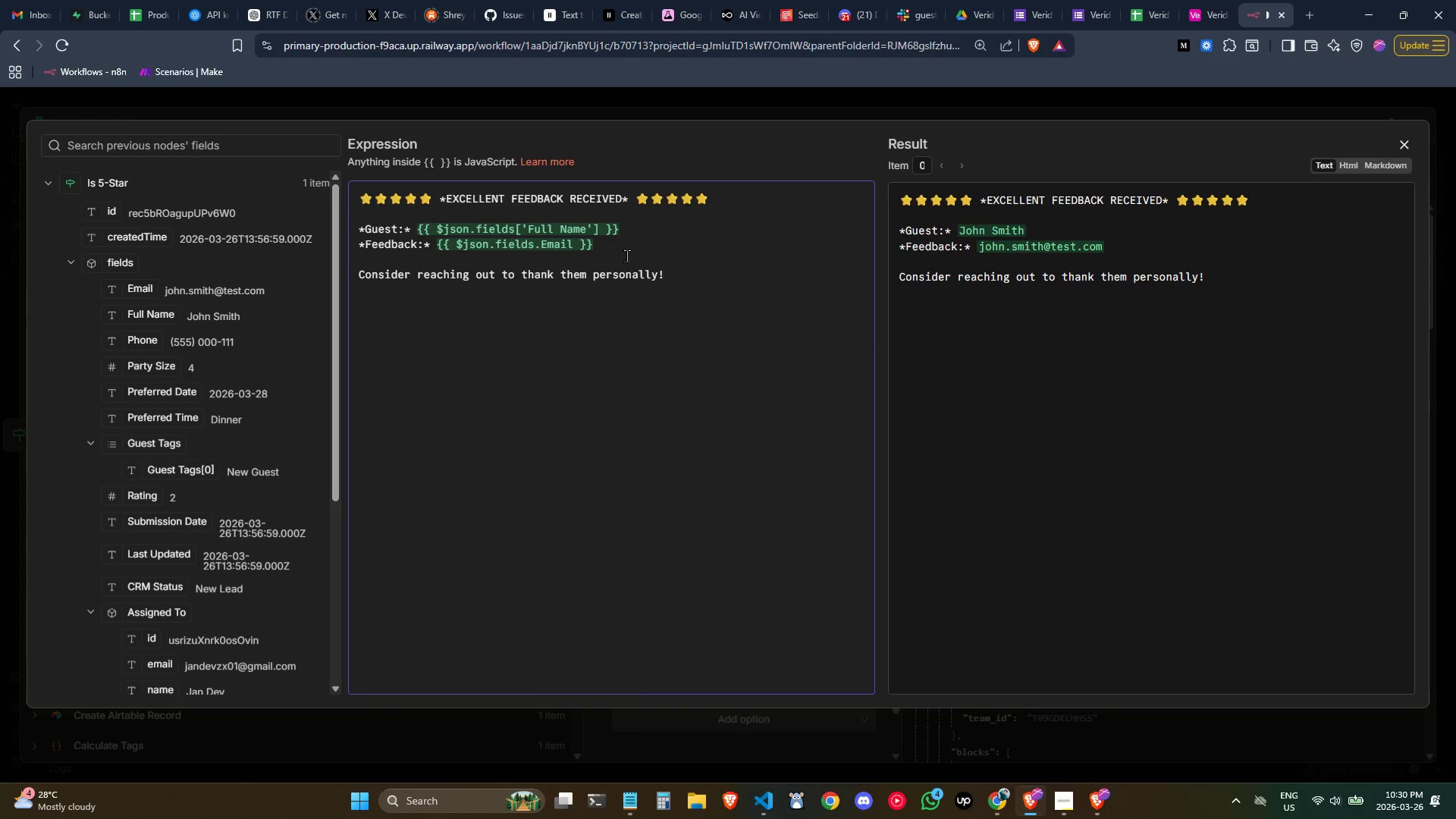 
left_click([566, 210])
 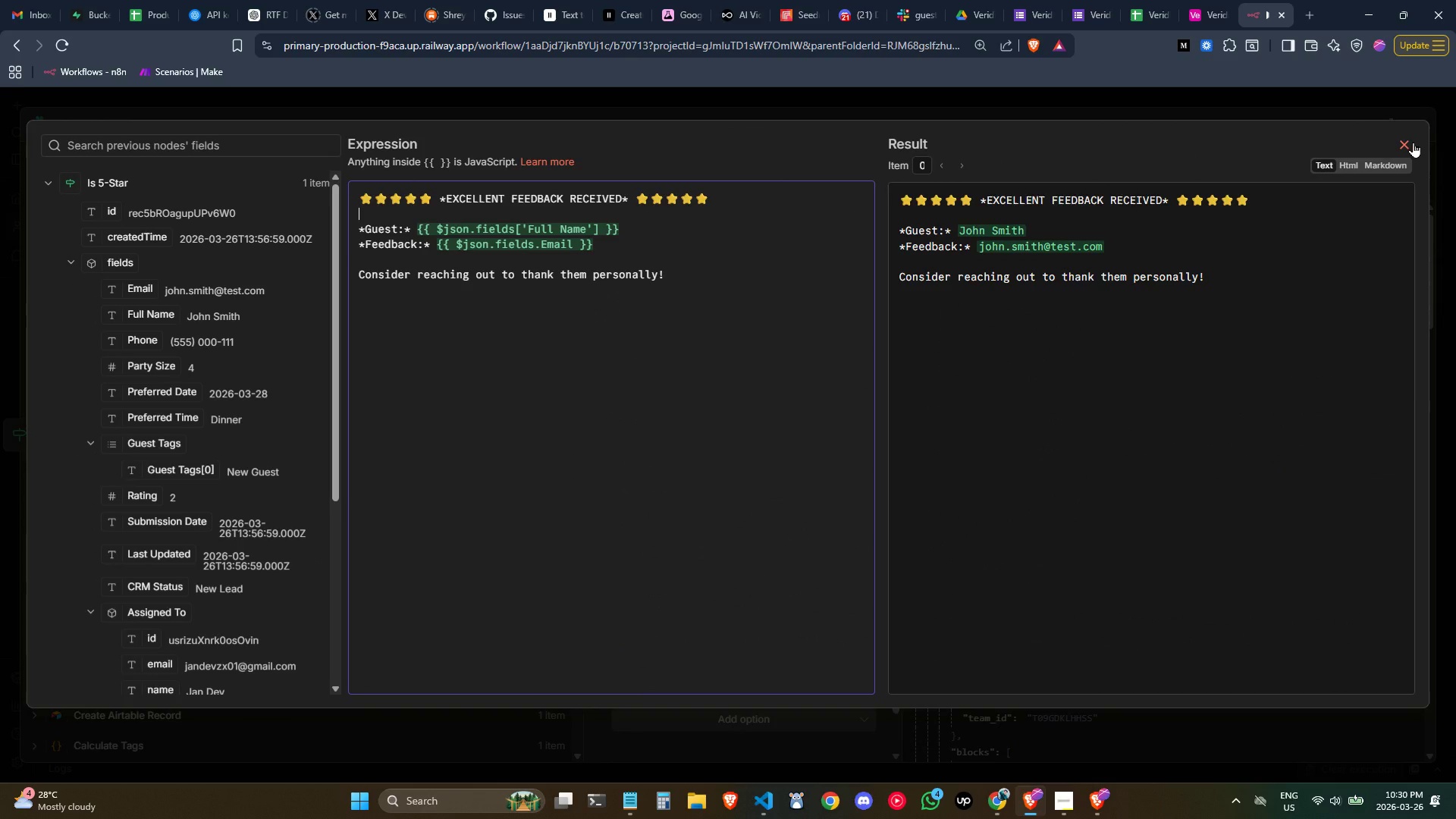 
wait(5.92)
 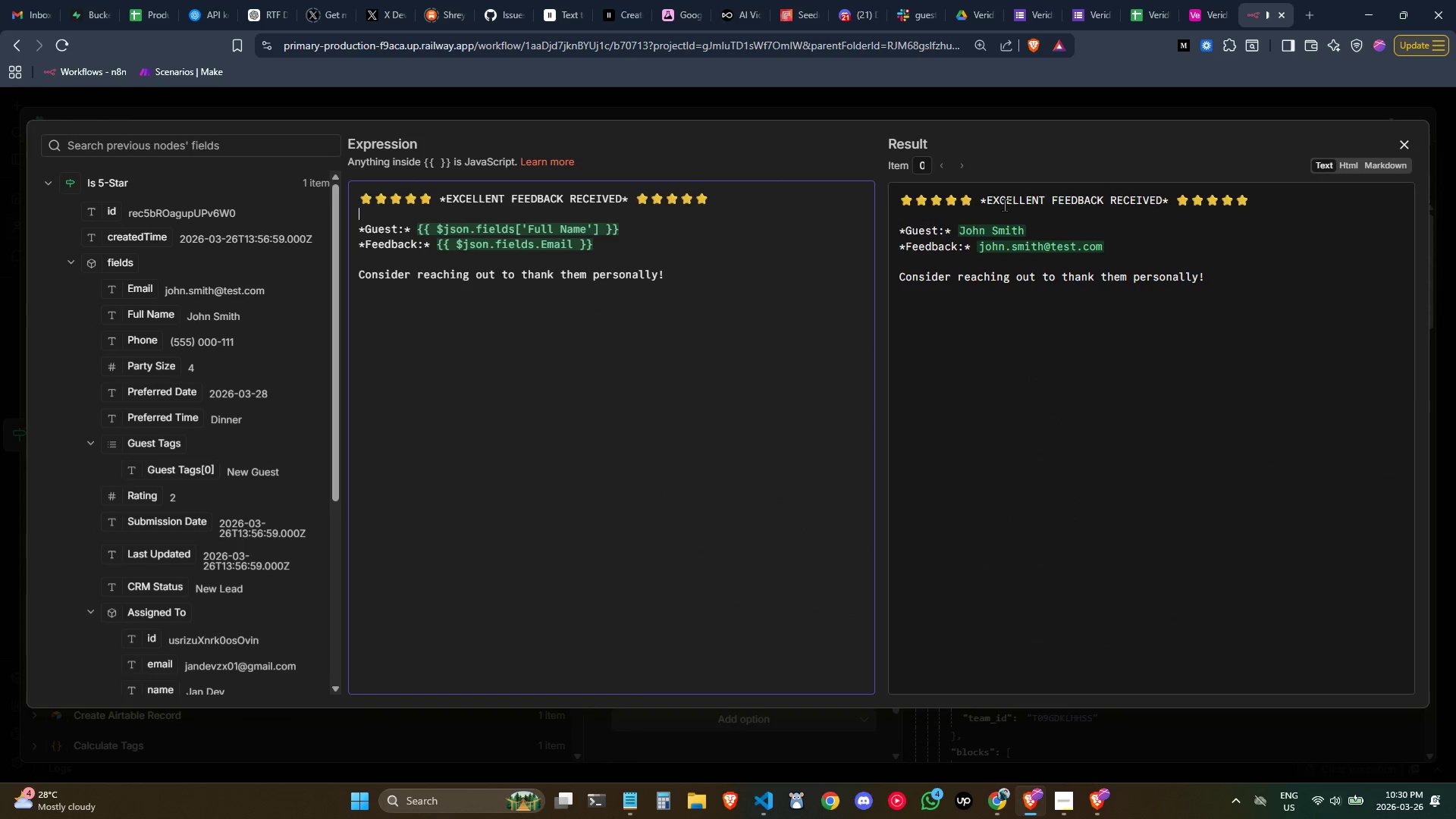 
left_click([1413, 142])
 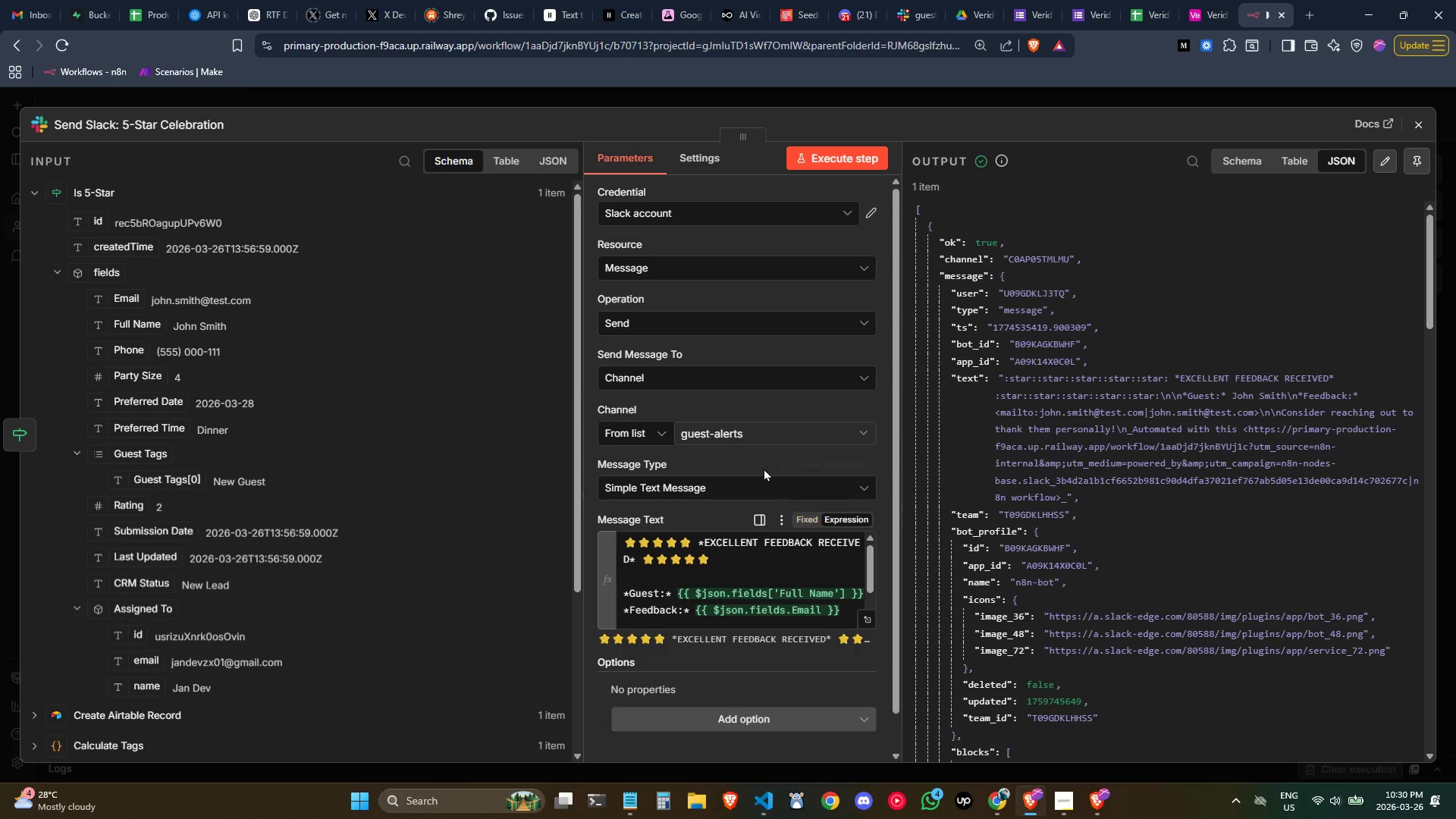 
left_click([752, 437])
 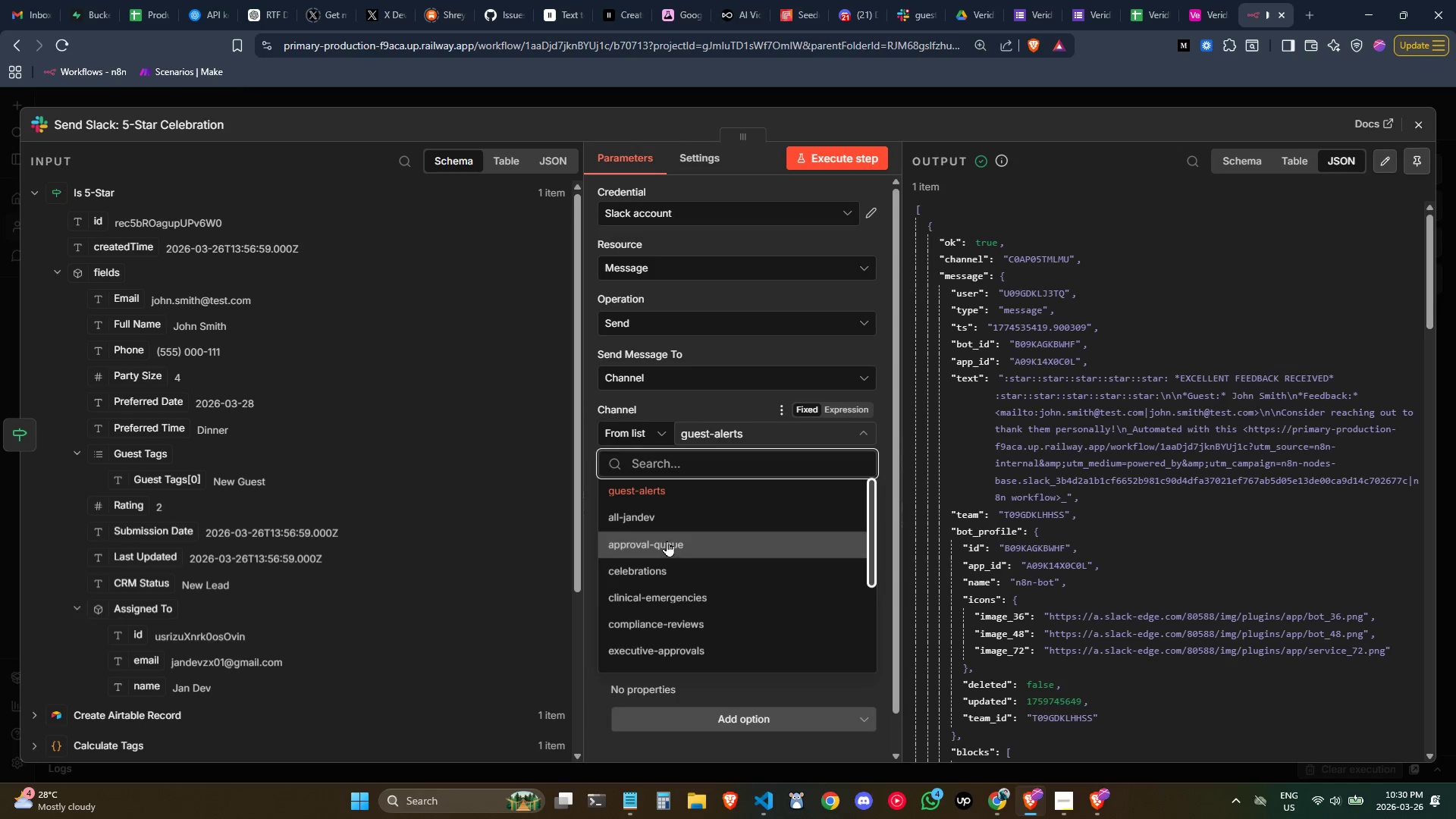 
scroll: coordinate [666, 536], scroll_direction: down, amount: 2.0
 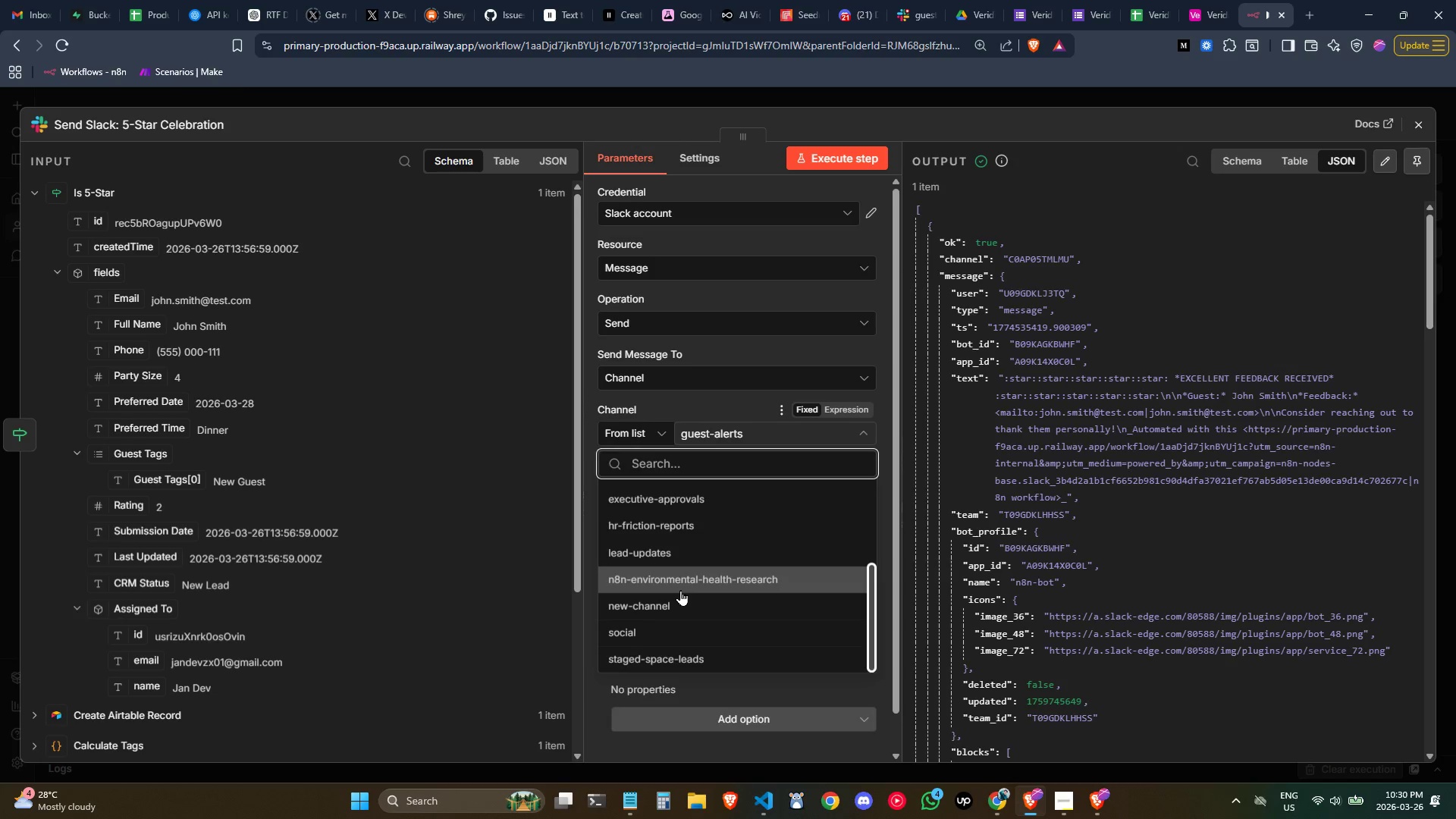 
scroll: coordinate [680, 590], scroll_direction: up, amount: 1.0
 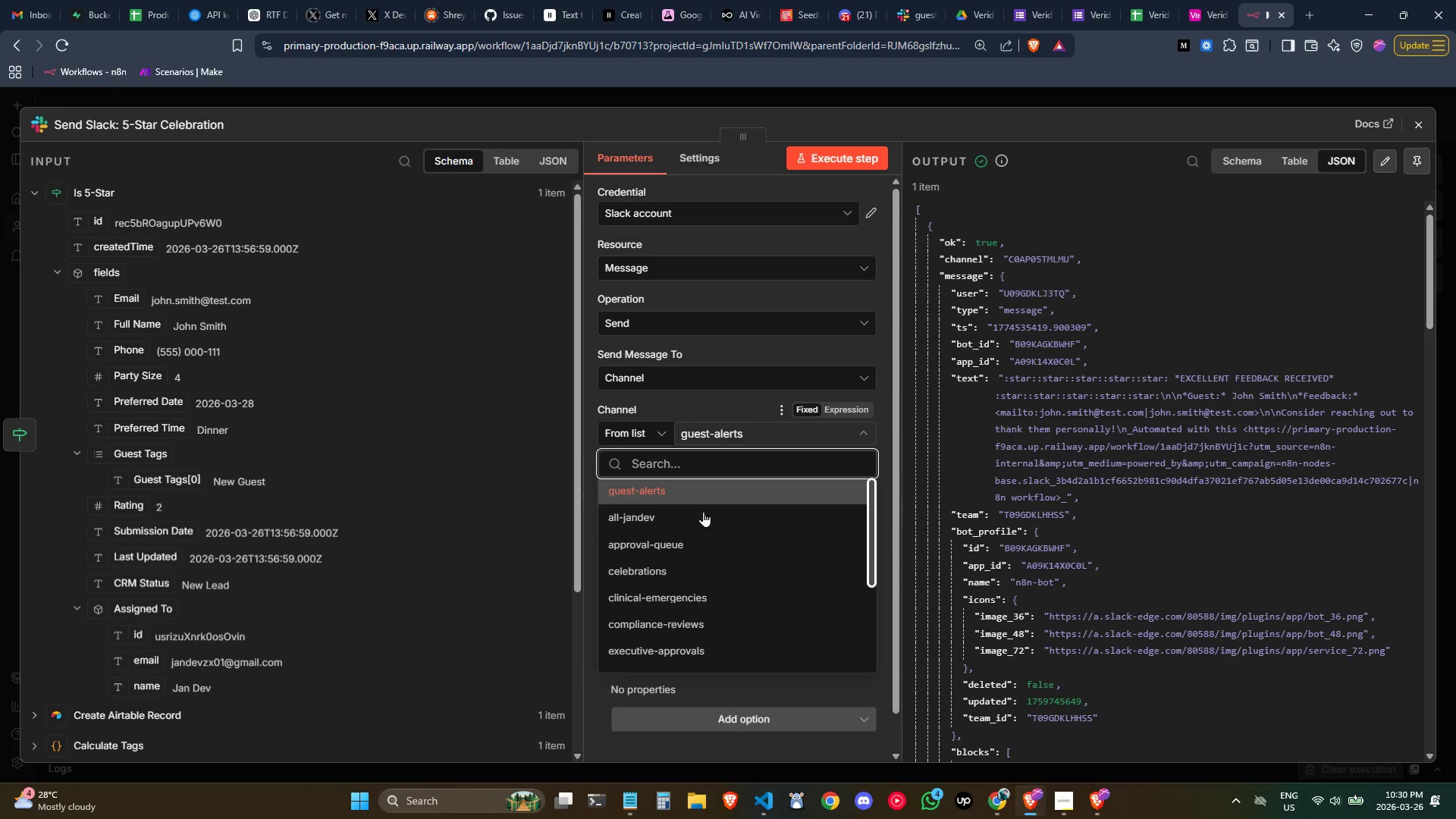 
left_click([704, 569])
 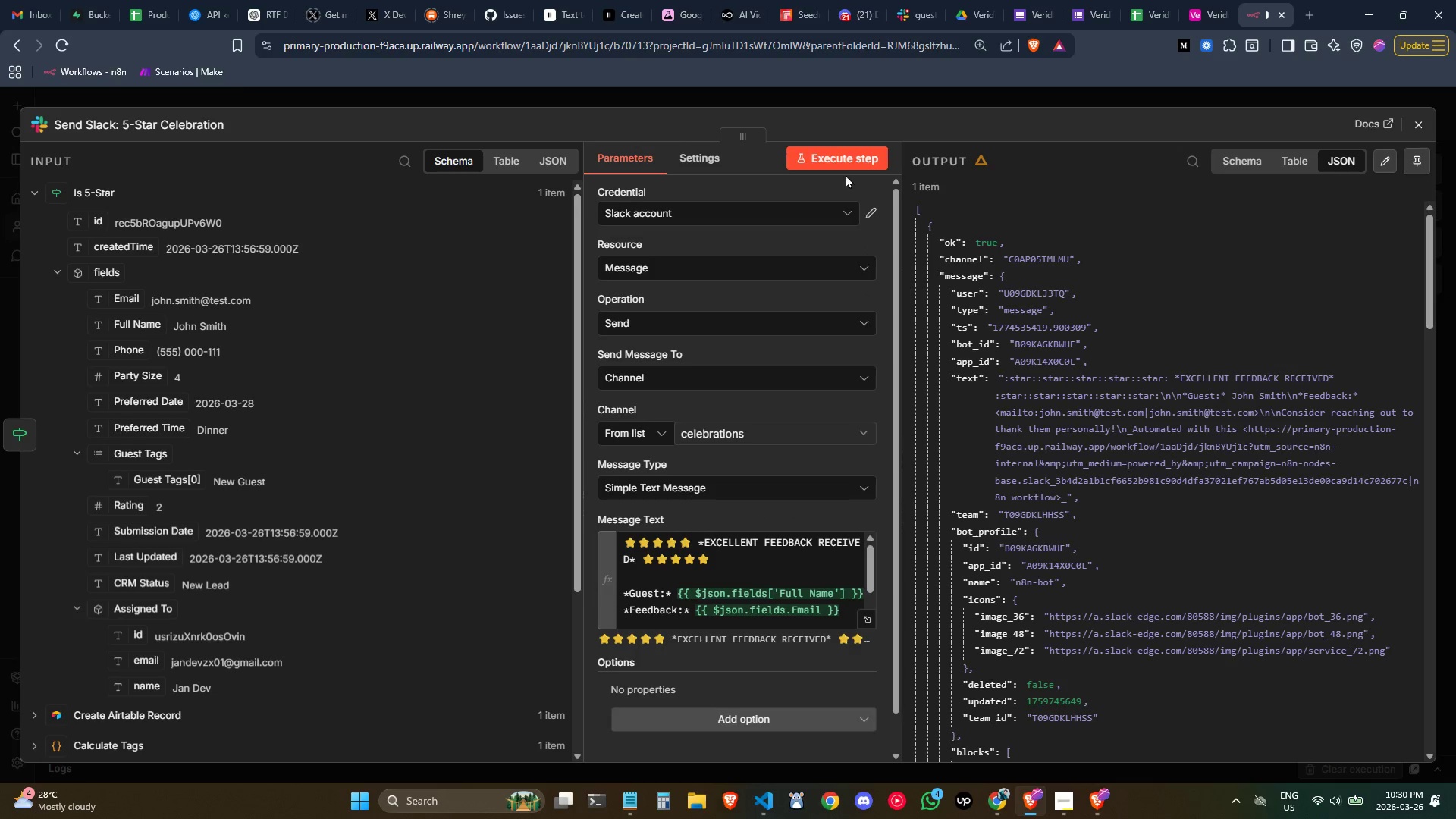 
left_click([844, 160])
 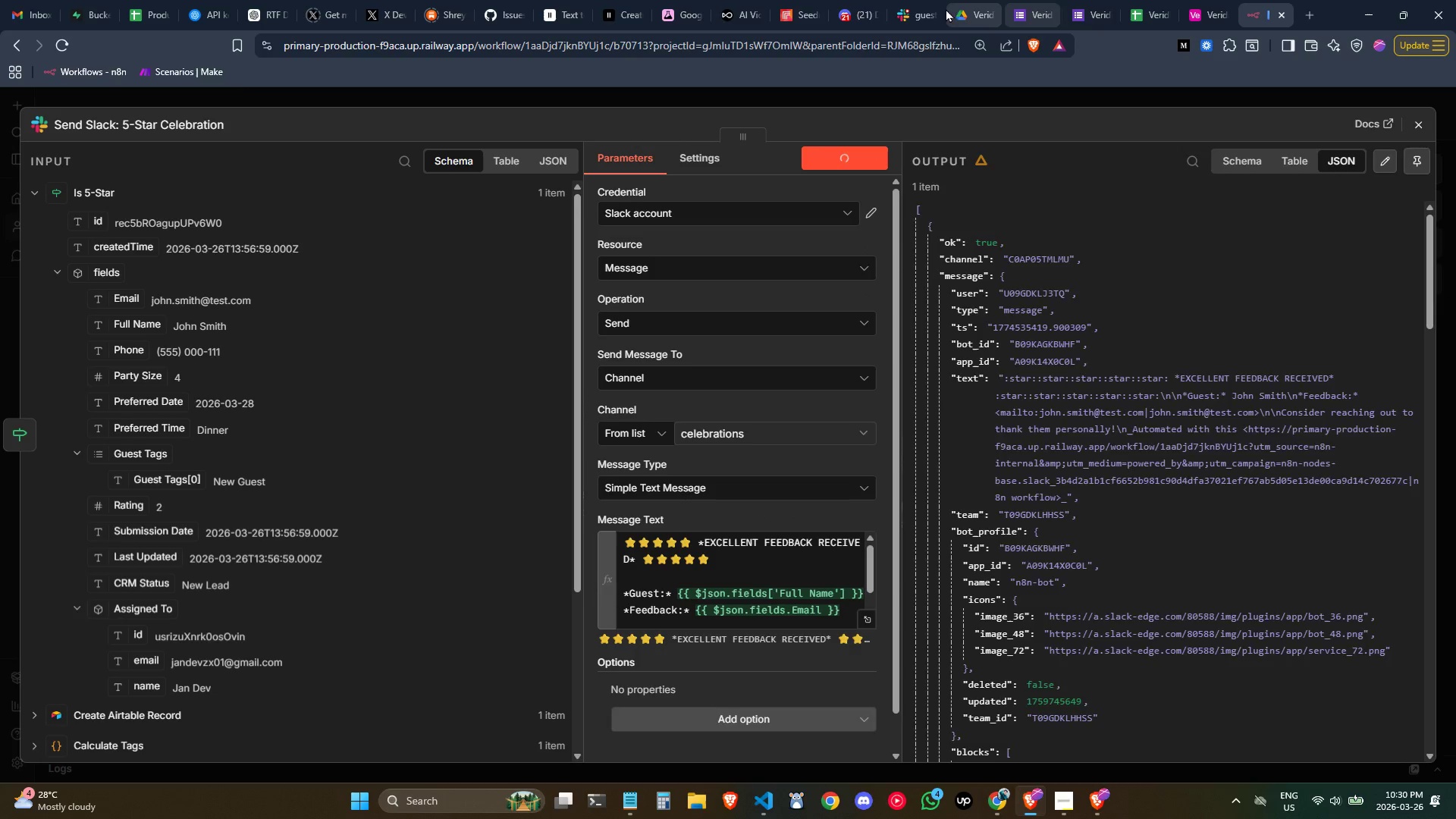 
left_click([921, 0])
 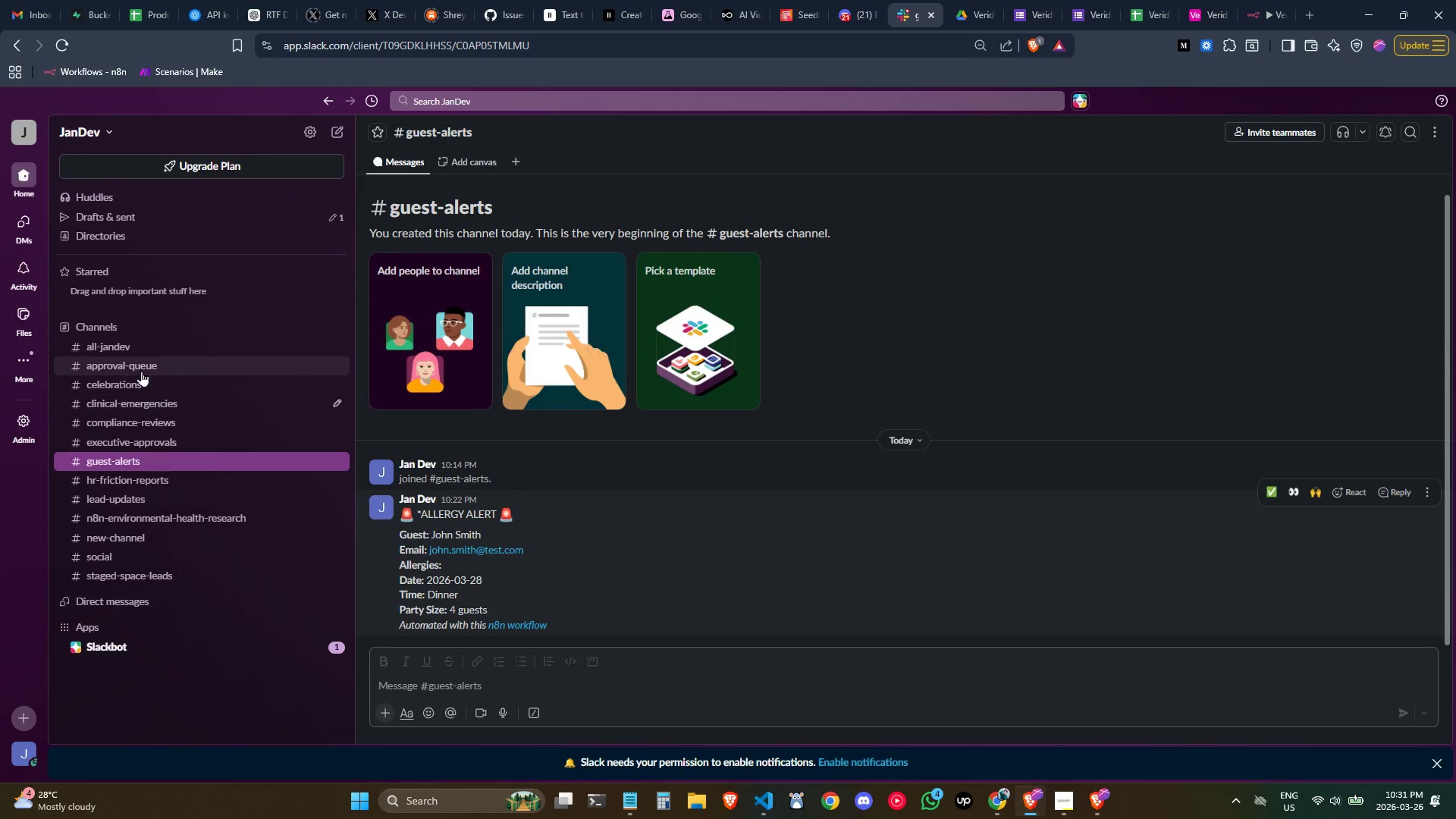 
left_click([143, 380])
 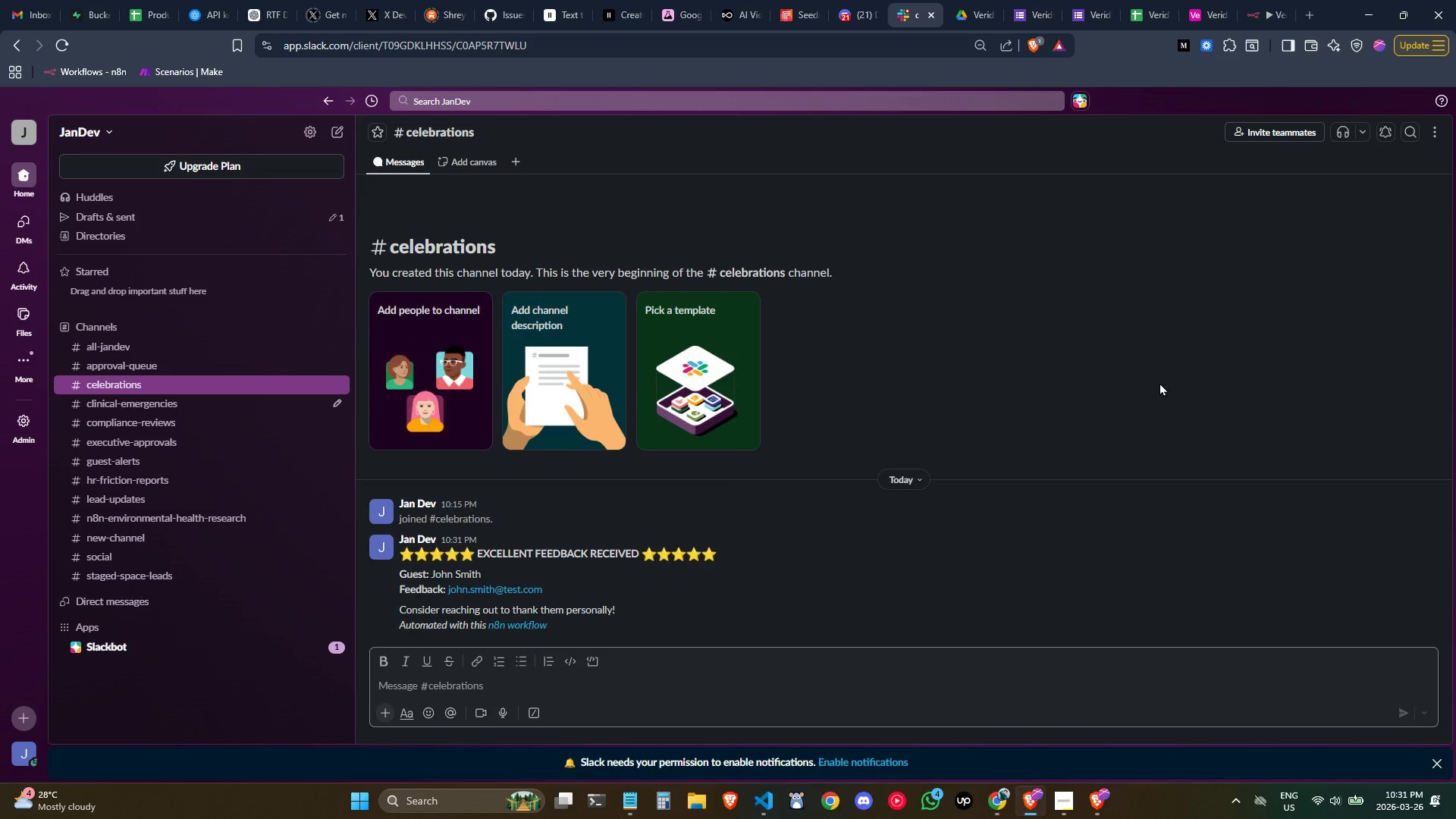 
wait(9.11)
 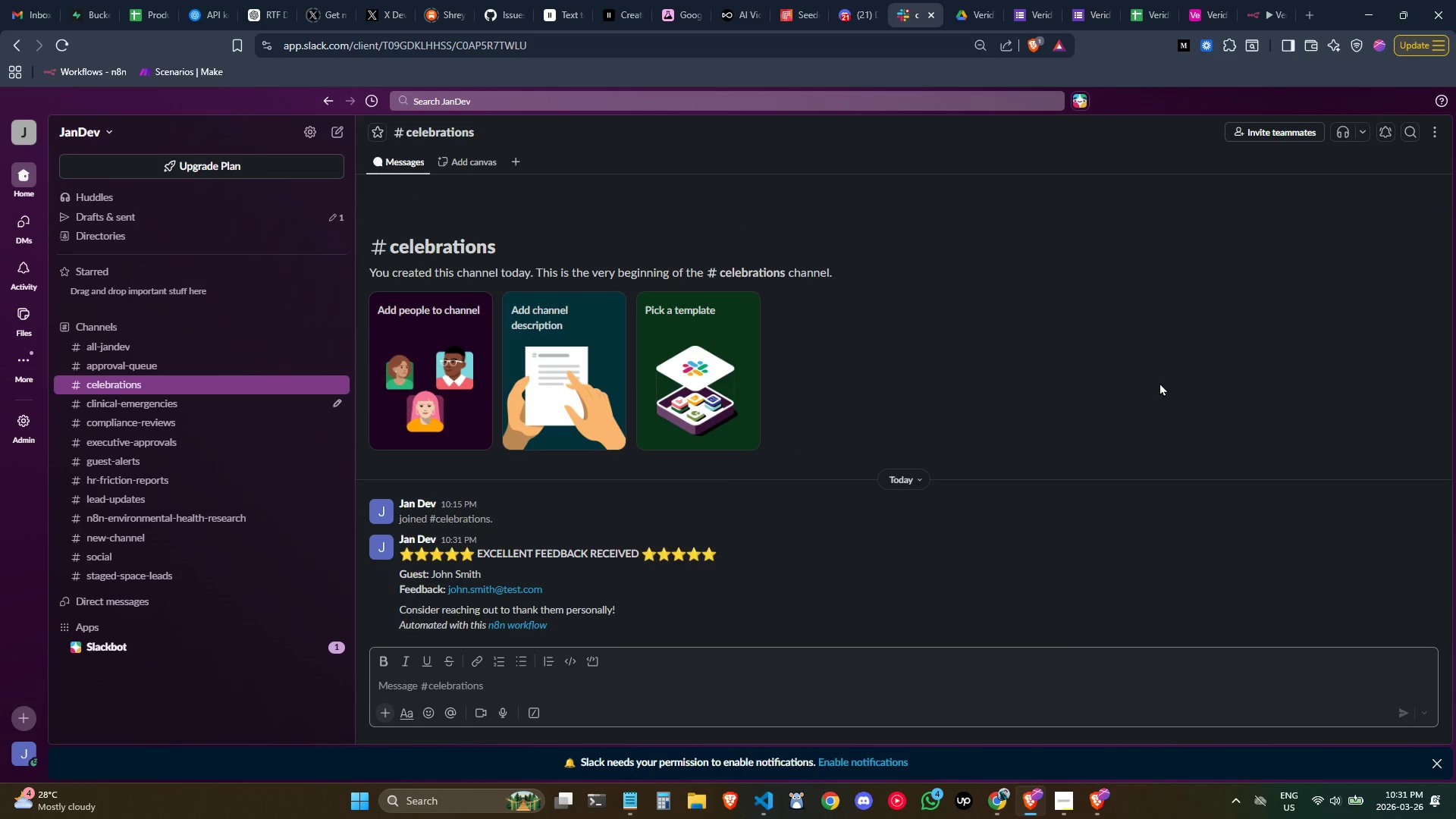 
left_click([1265, 10])
 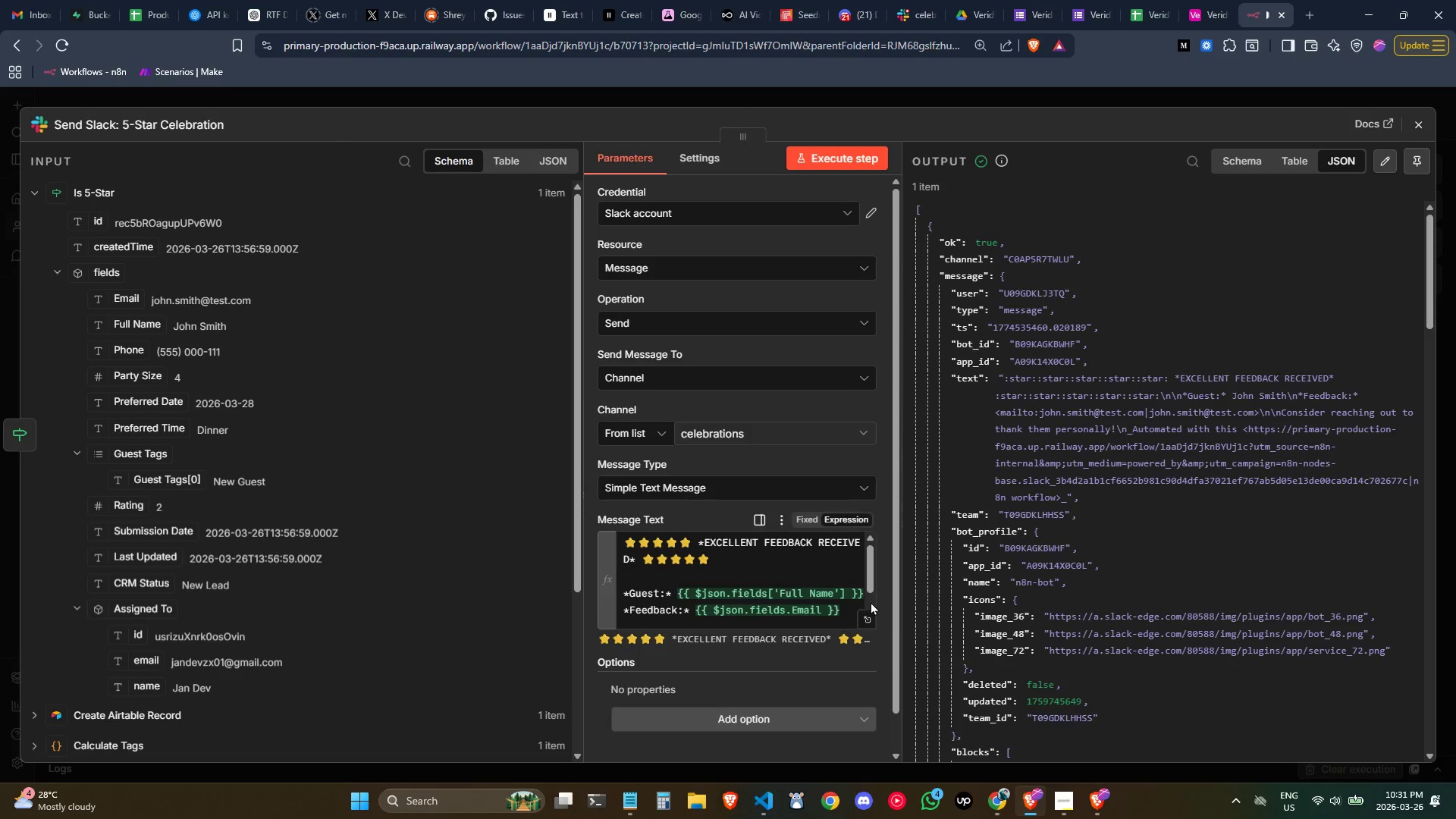 
left_click([870, 613])
 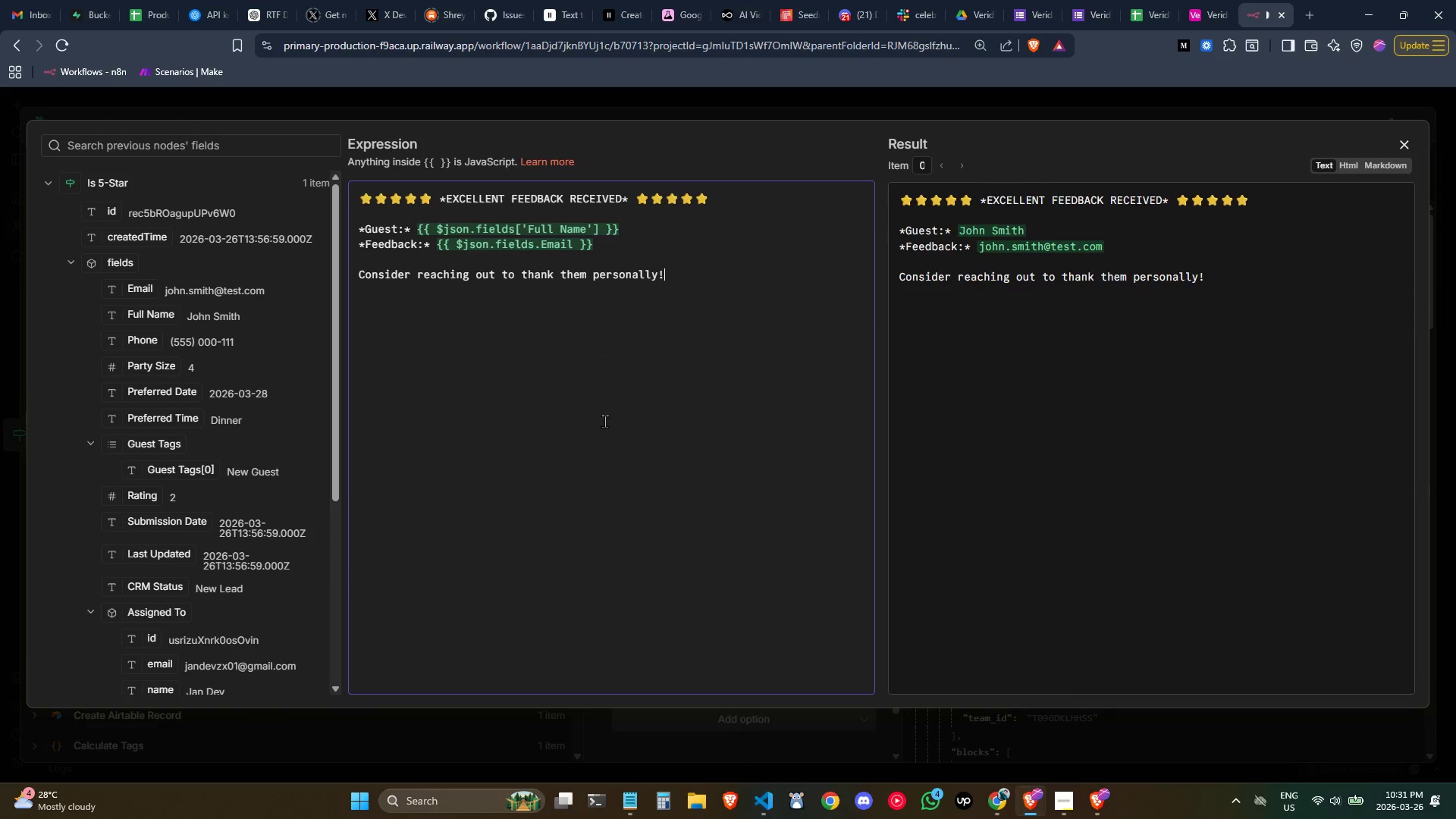 
scroll: coordinate [261, 467], scroll_direction: down, amount: 1.0
 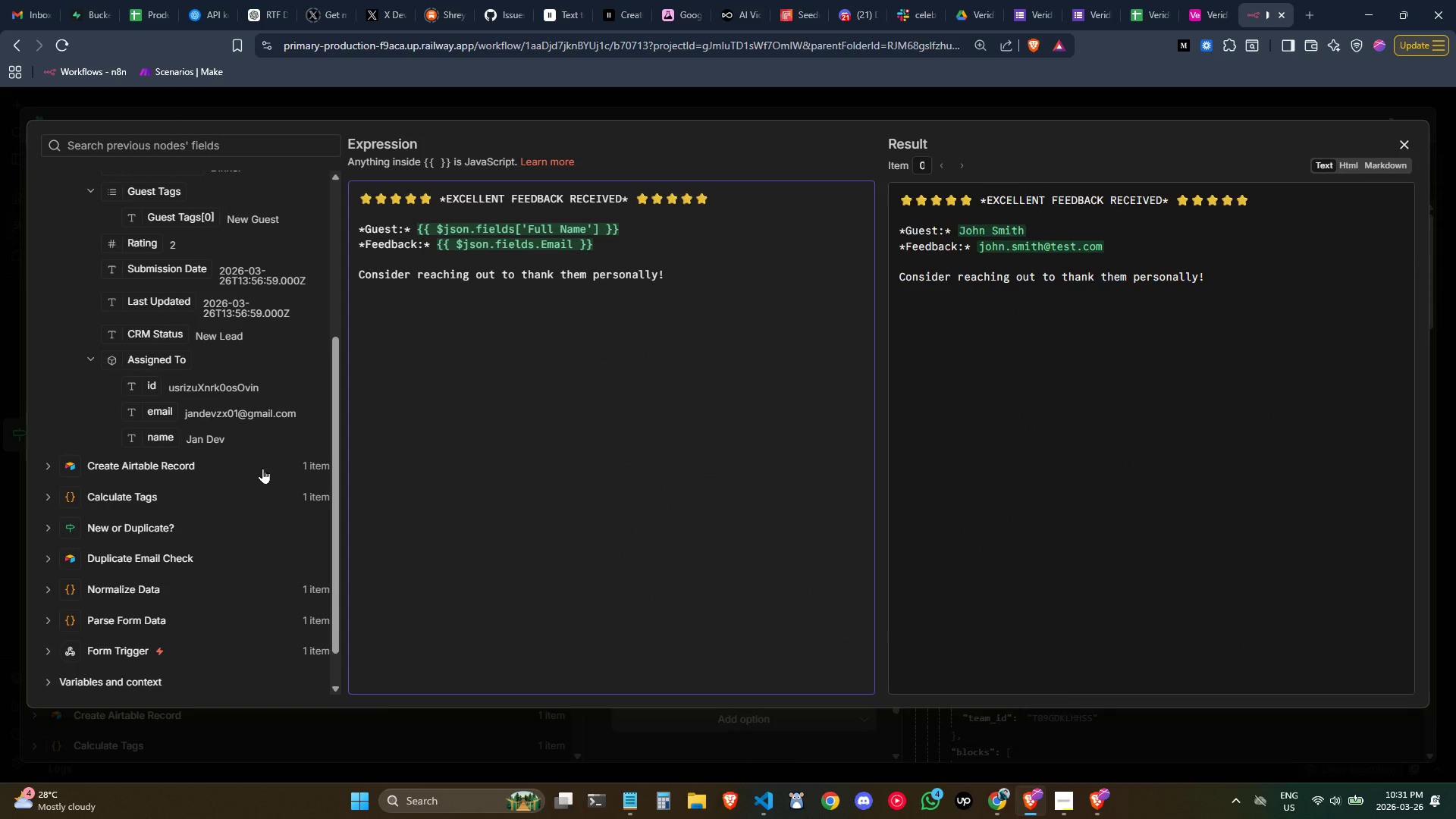 
scroll: coordinate [262, 468], scroll_direction: up, amount: 1.0
 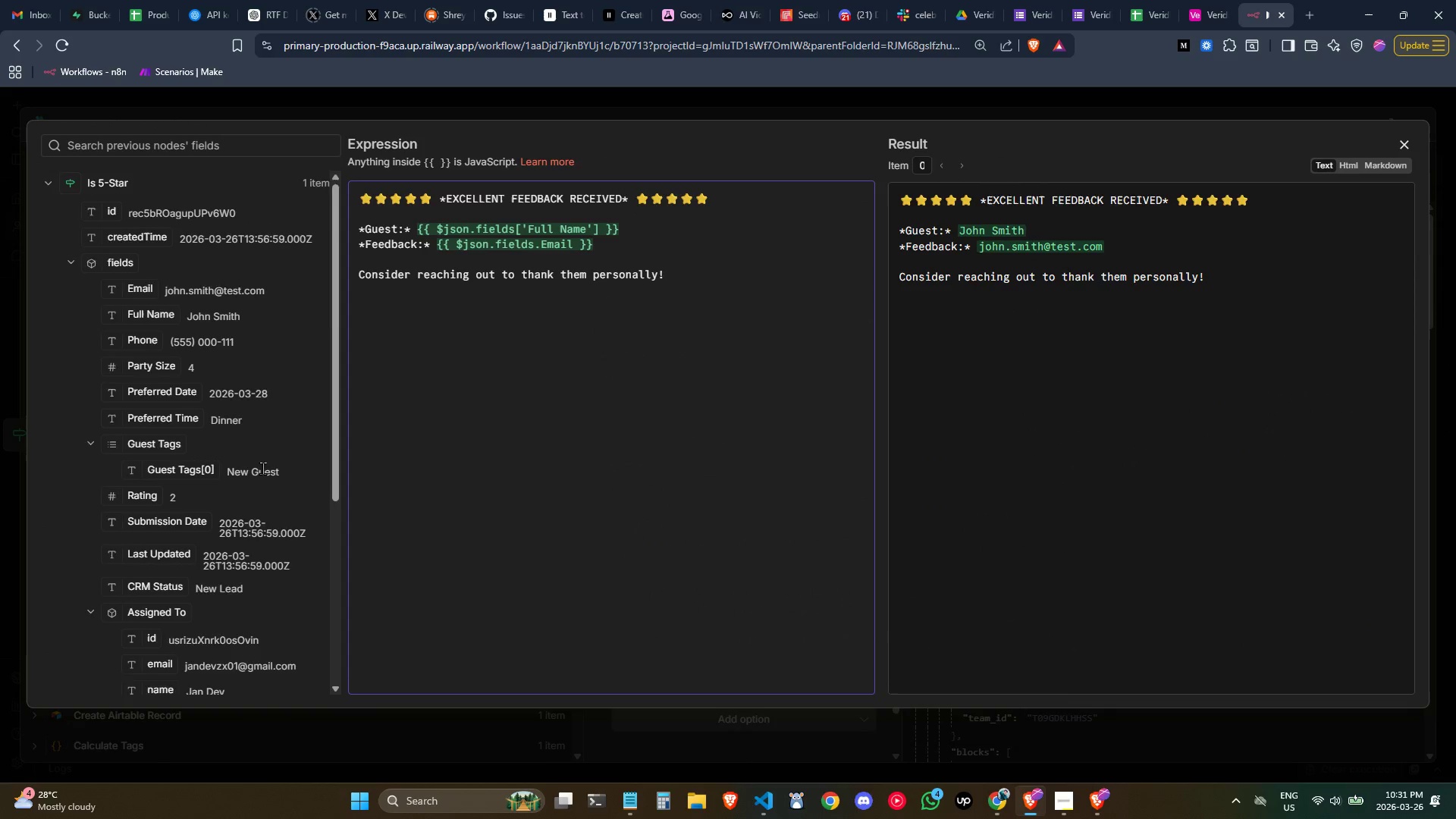 
scroll: coordinate [262, 468], scroll_direction: down, amount: 1.0
 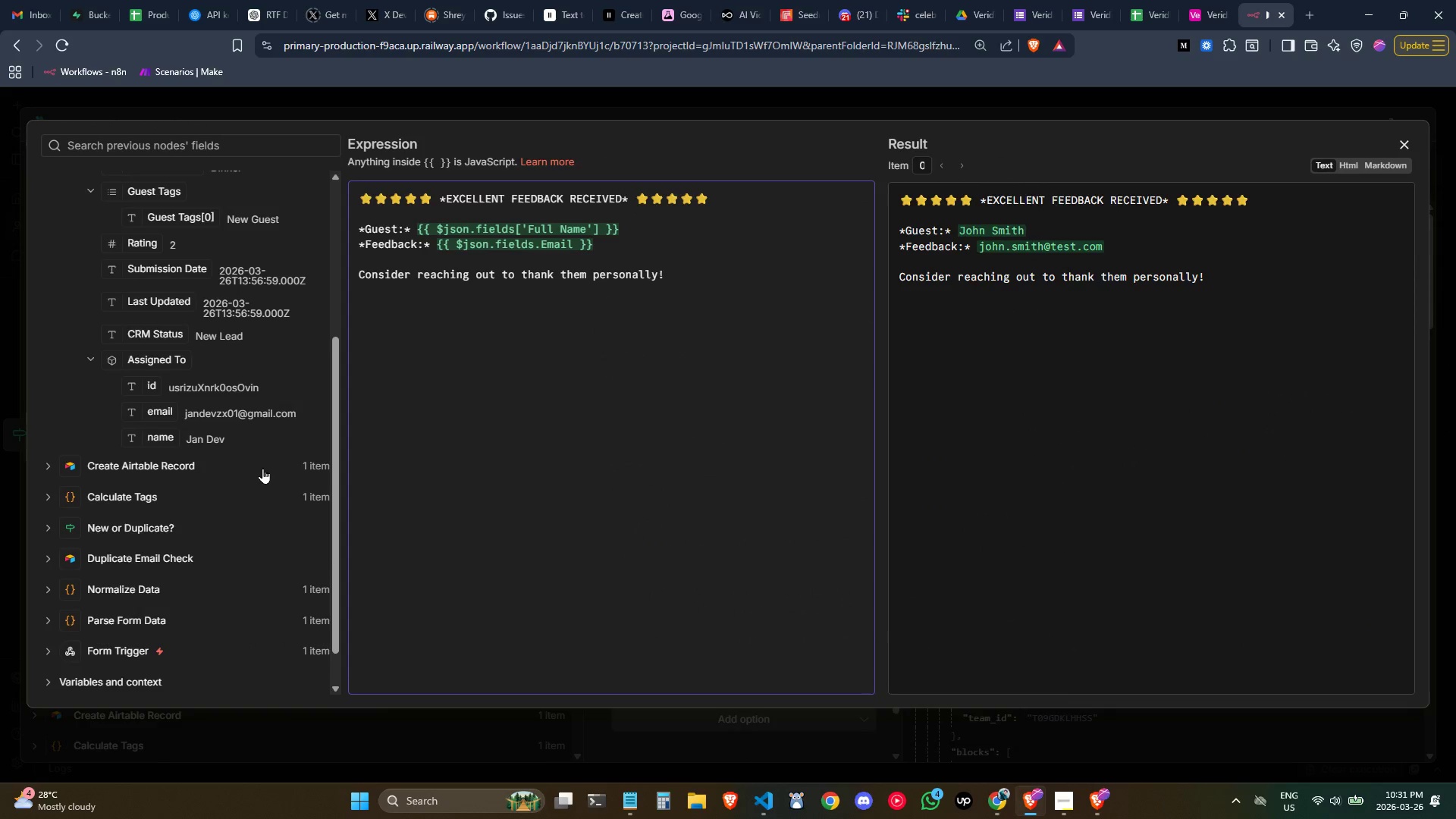 
scroll: coordinate [262, 468], scroll_direction: up, amount: 1.0
 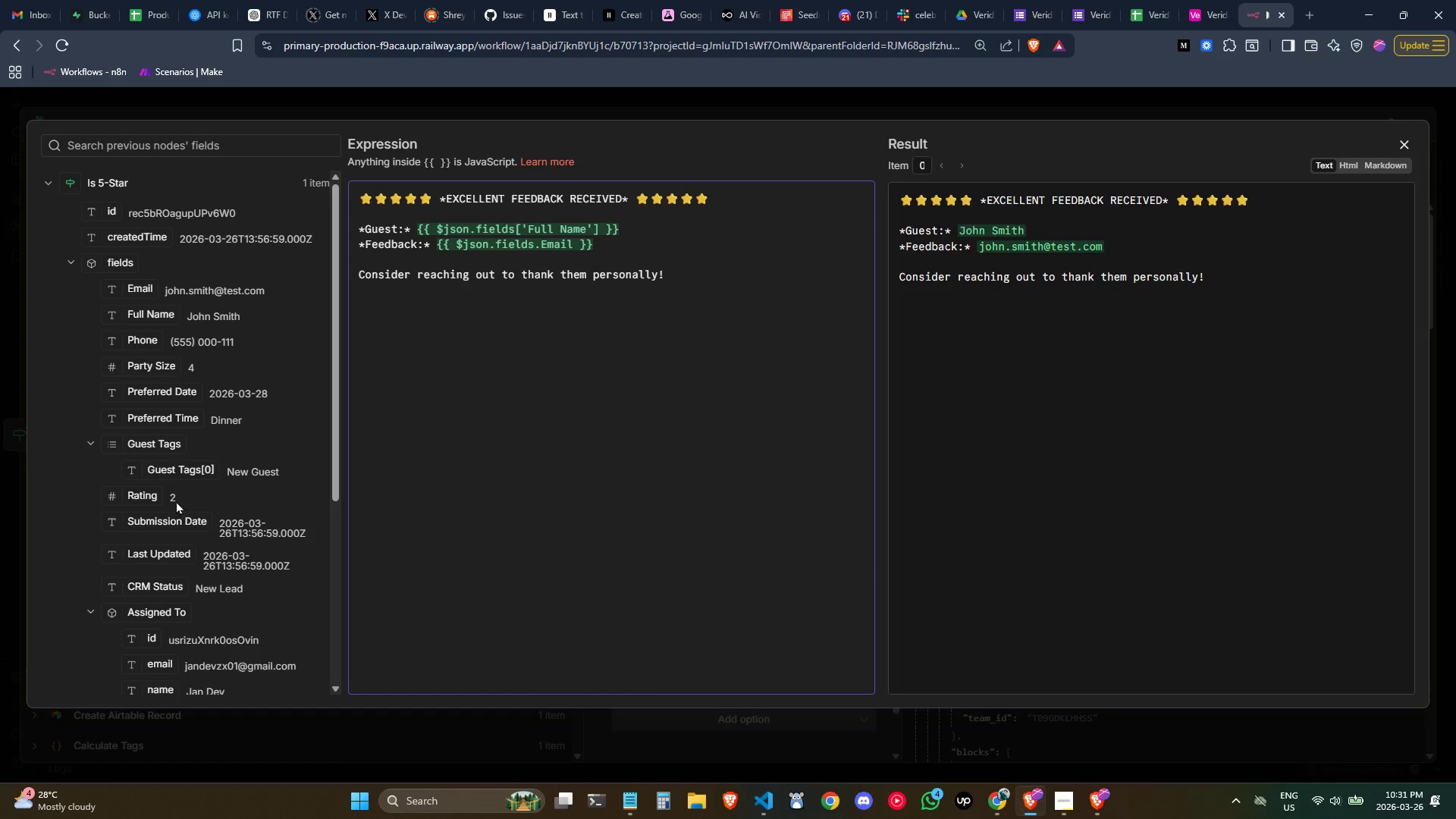 
wait(5.31)
 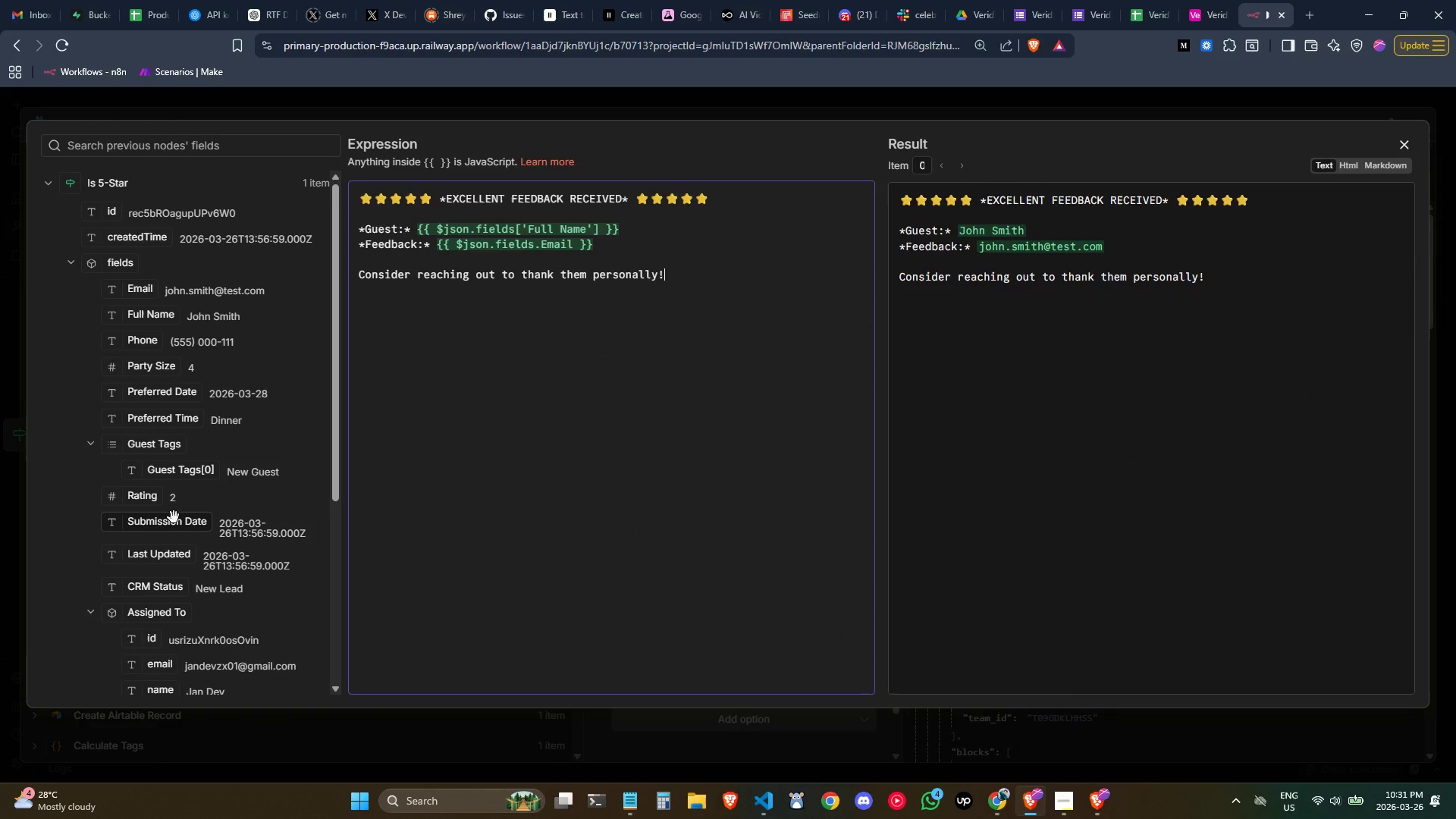 
left_click([638, 297])
 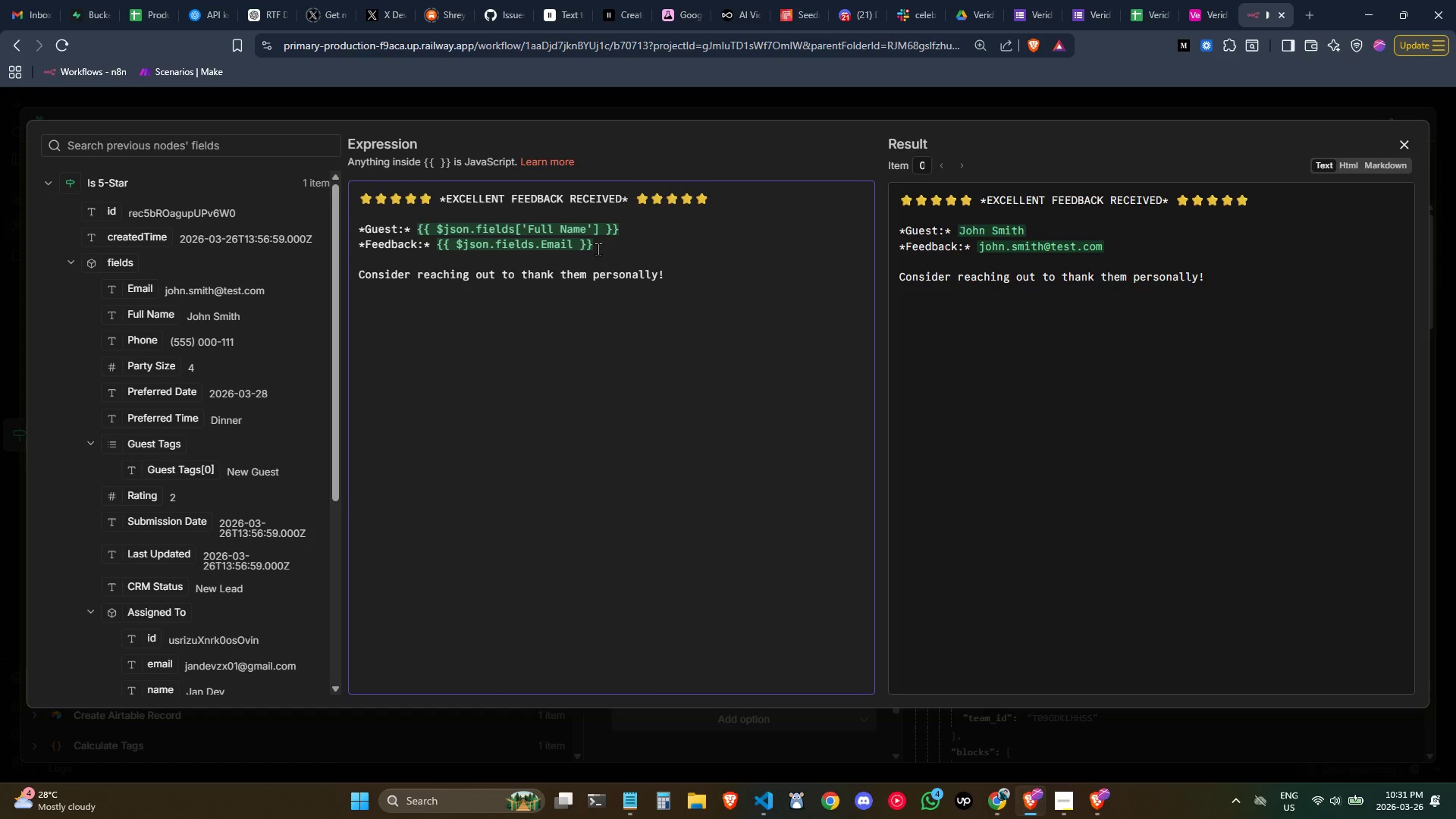 
wait(7.97)
 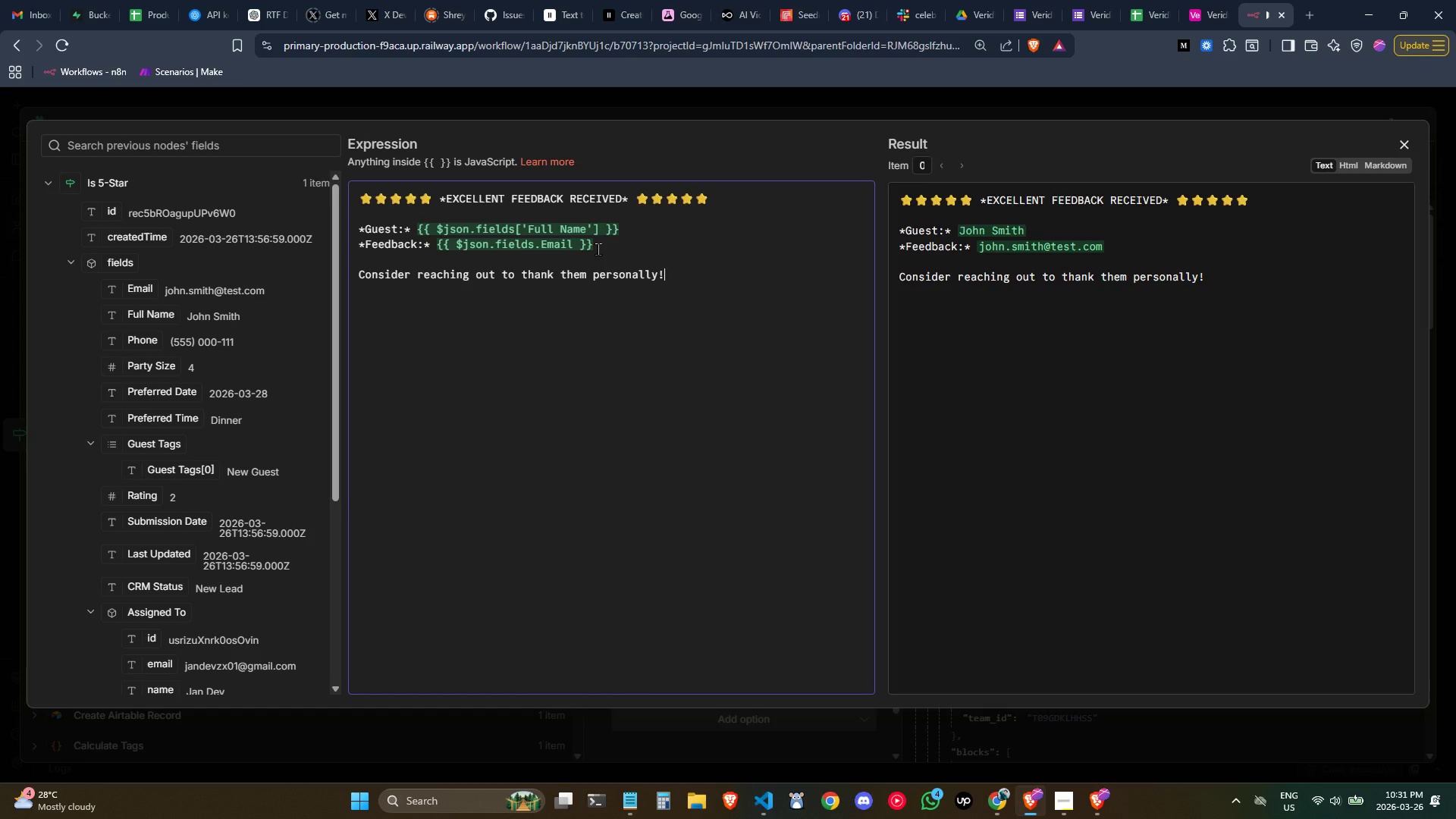 
left_click_drag(start_coordinate=[574, 243], to_coordinate=[541, 246])
 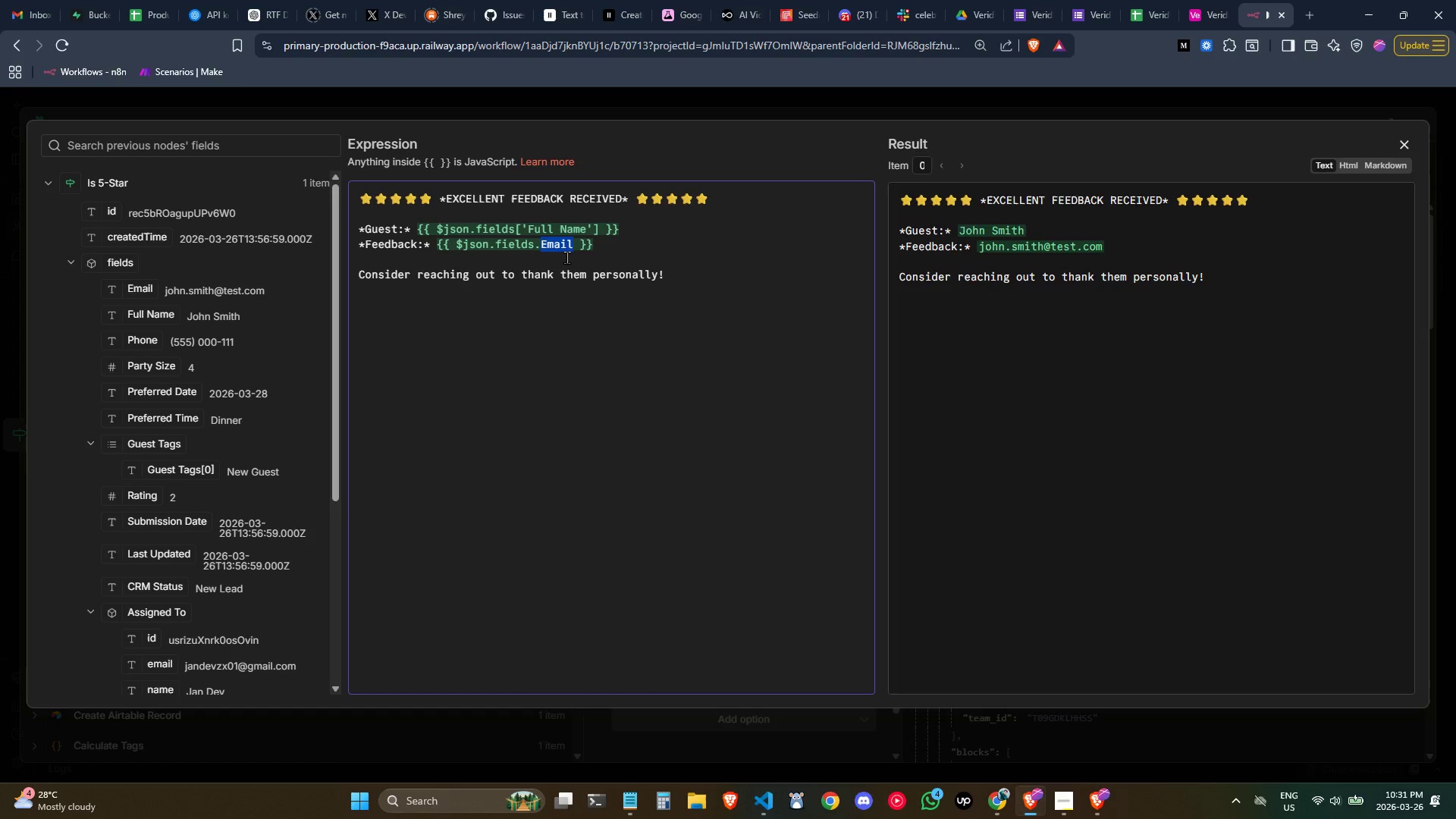 
wait(8.36)
 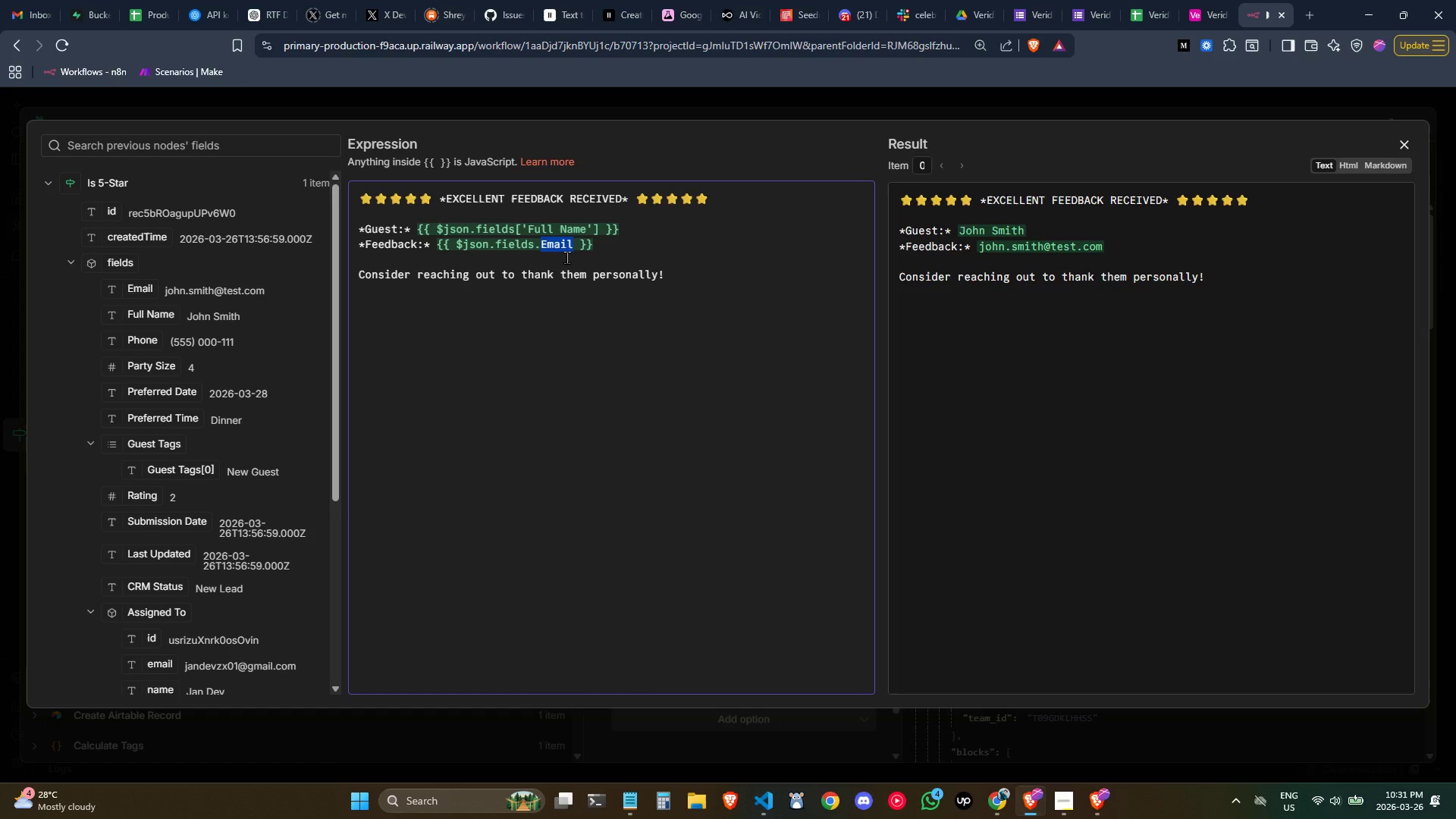 
left_click([1081, 0])
 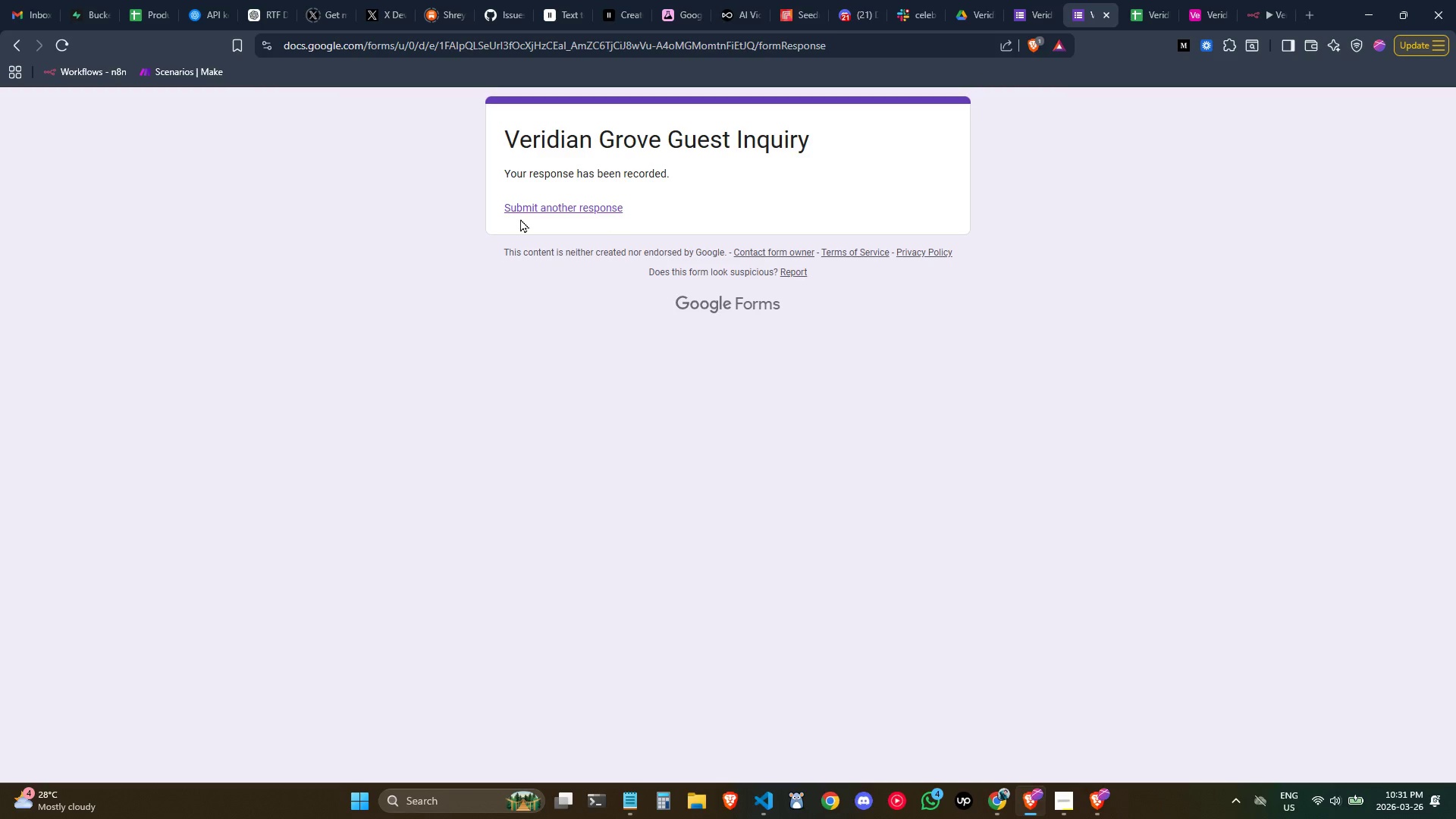 
left_click([526, 204])
 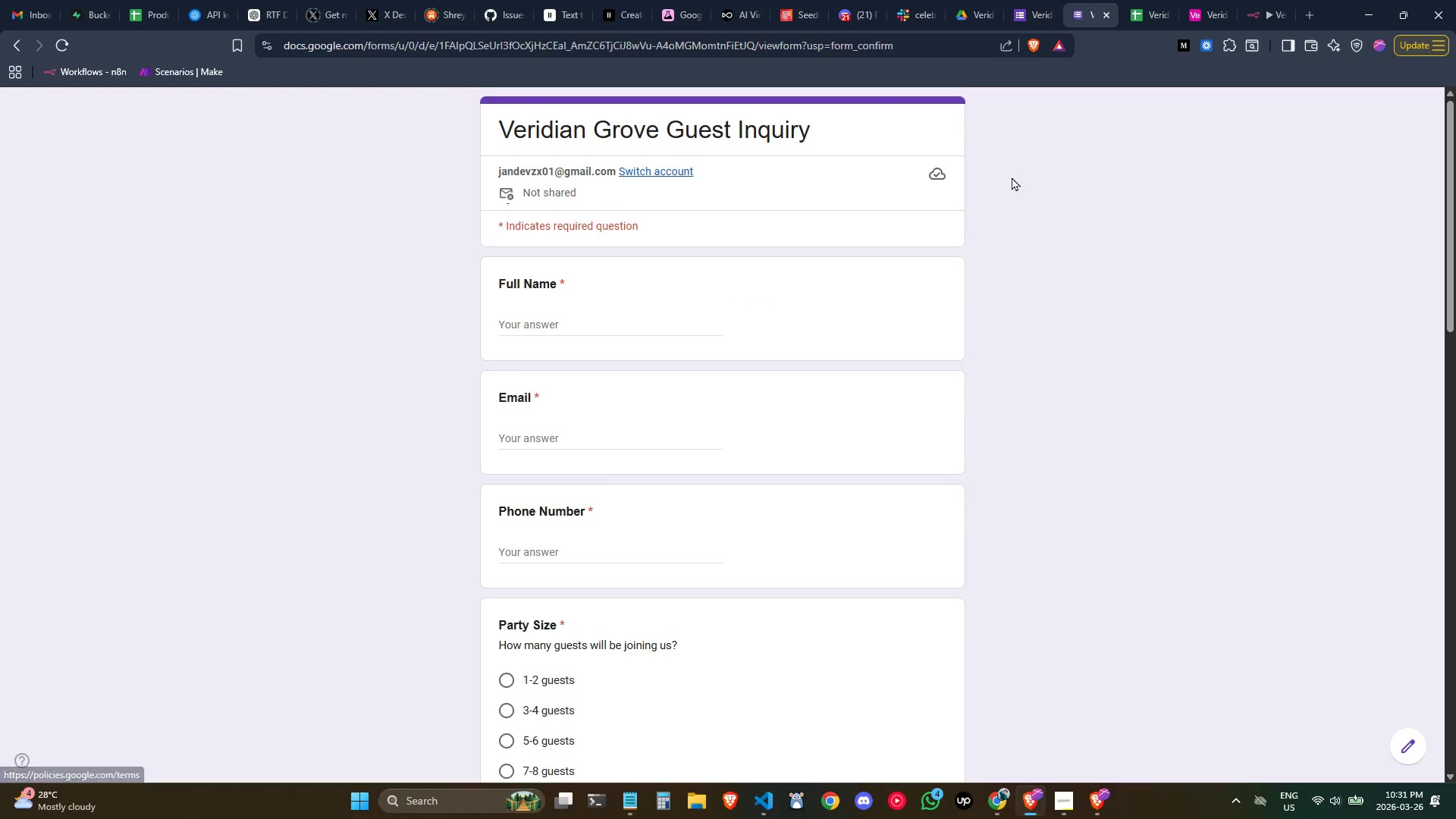 
scroll: coordinate [851, 405], scroll_direction: down, amount: 4.0
 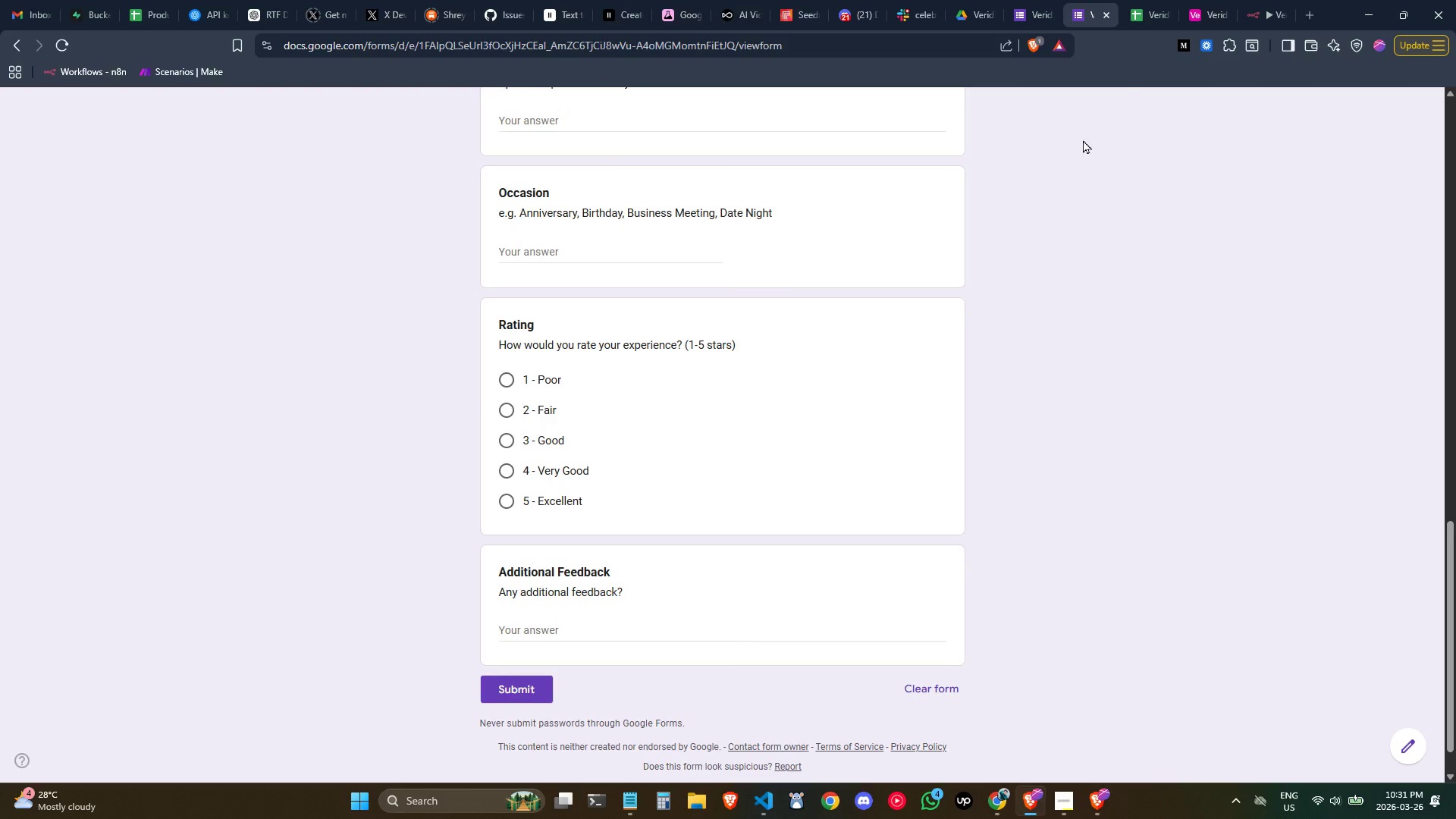 
left_click([1272, 0])
 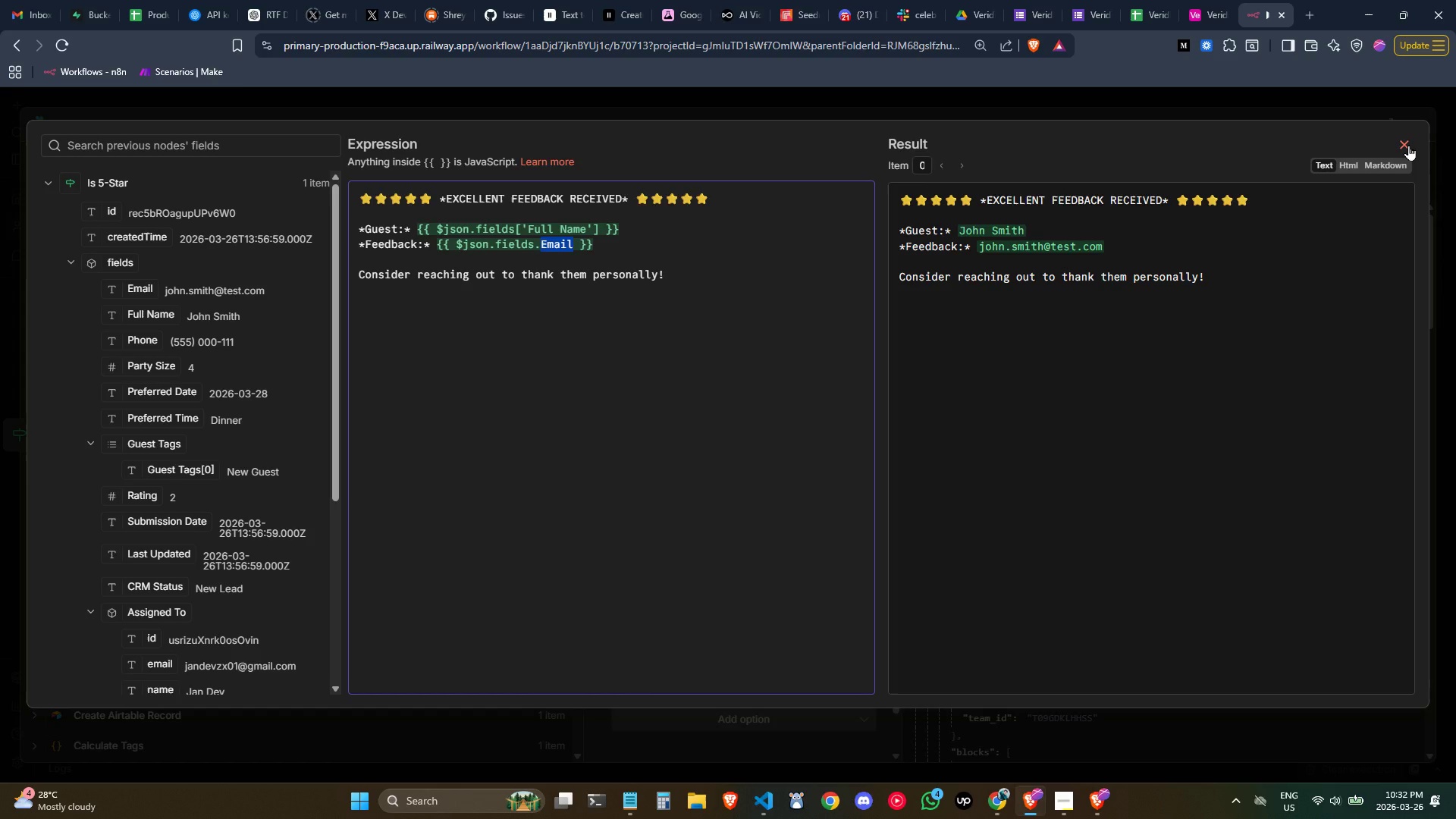 
wait(24.5)
 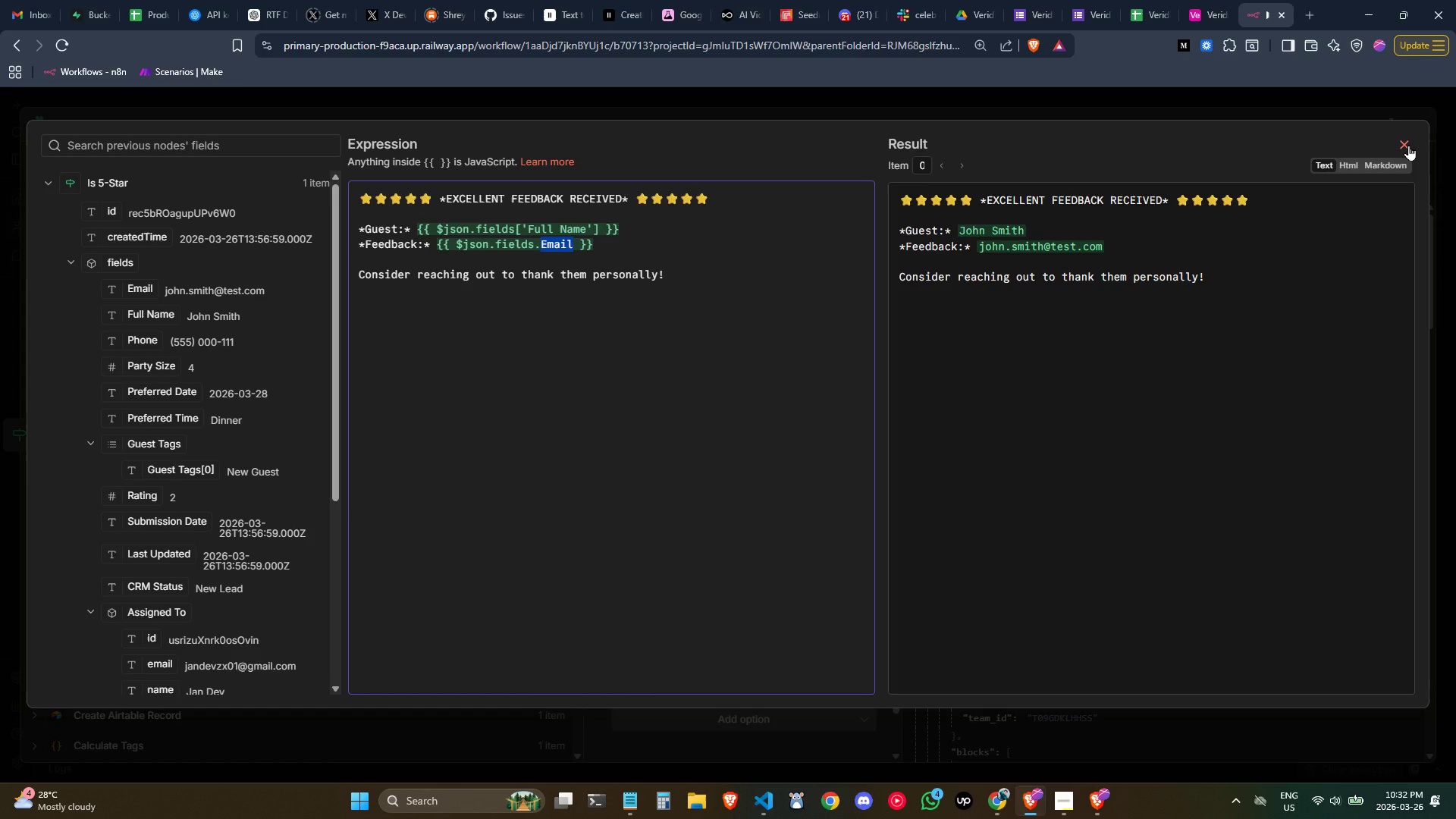 
left_click([1401, 152])